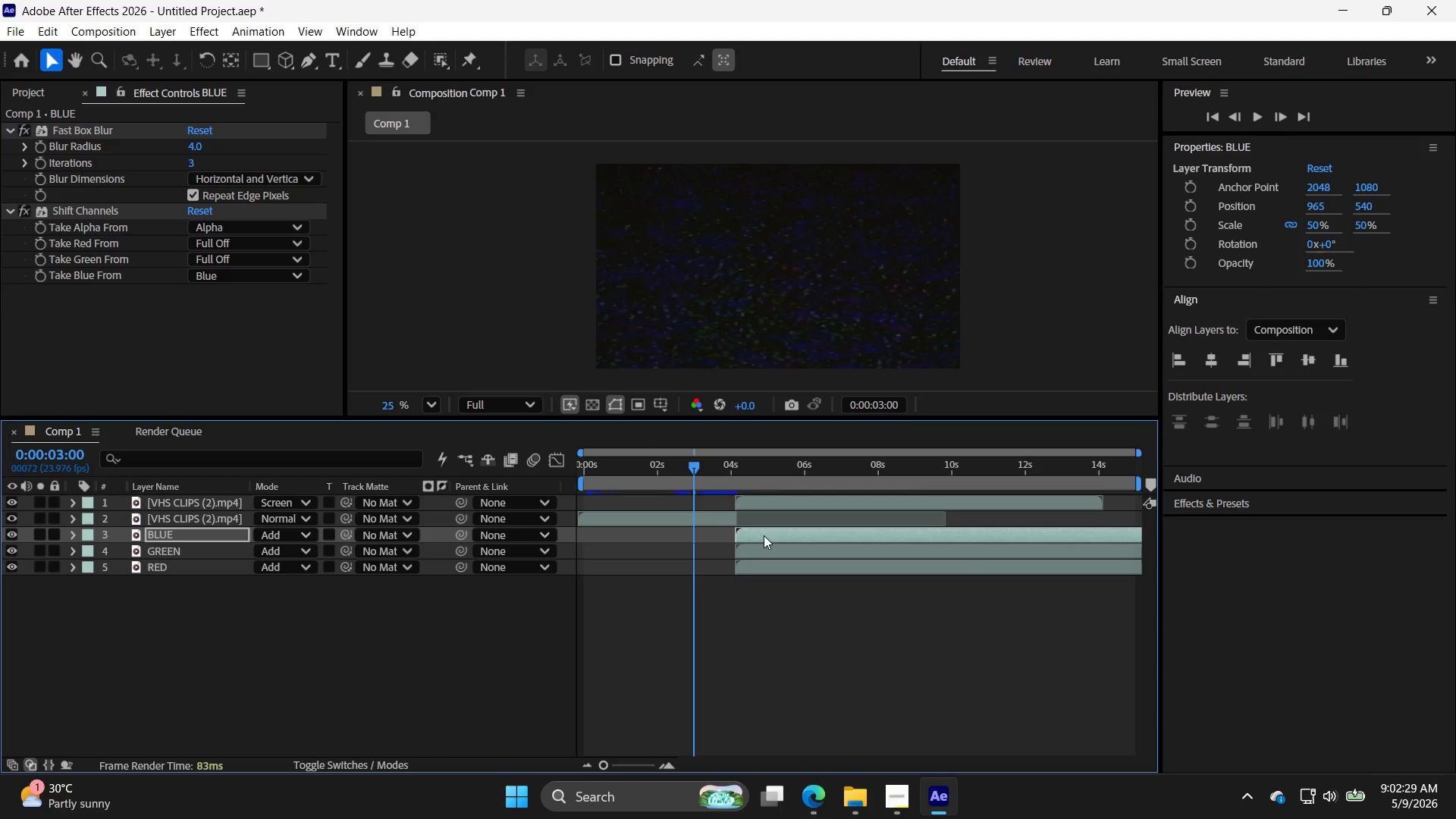 
key(ArrowLeft)
 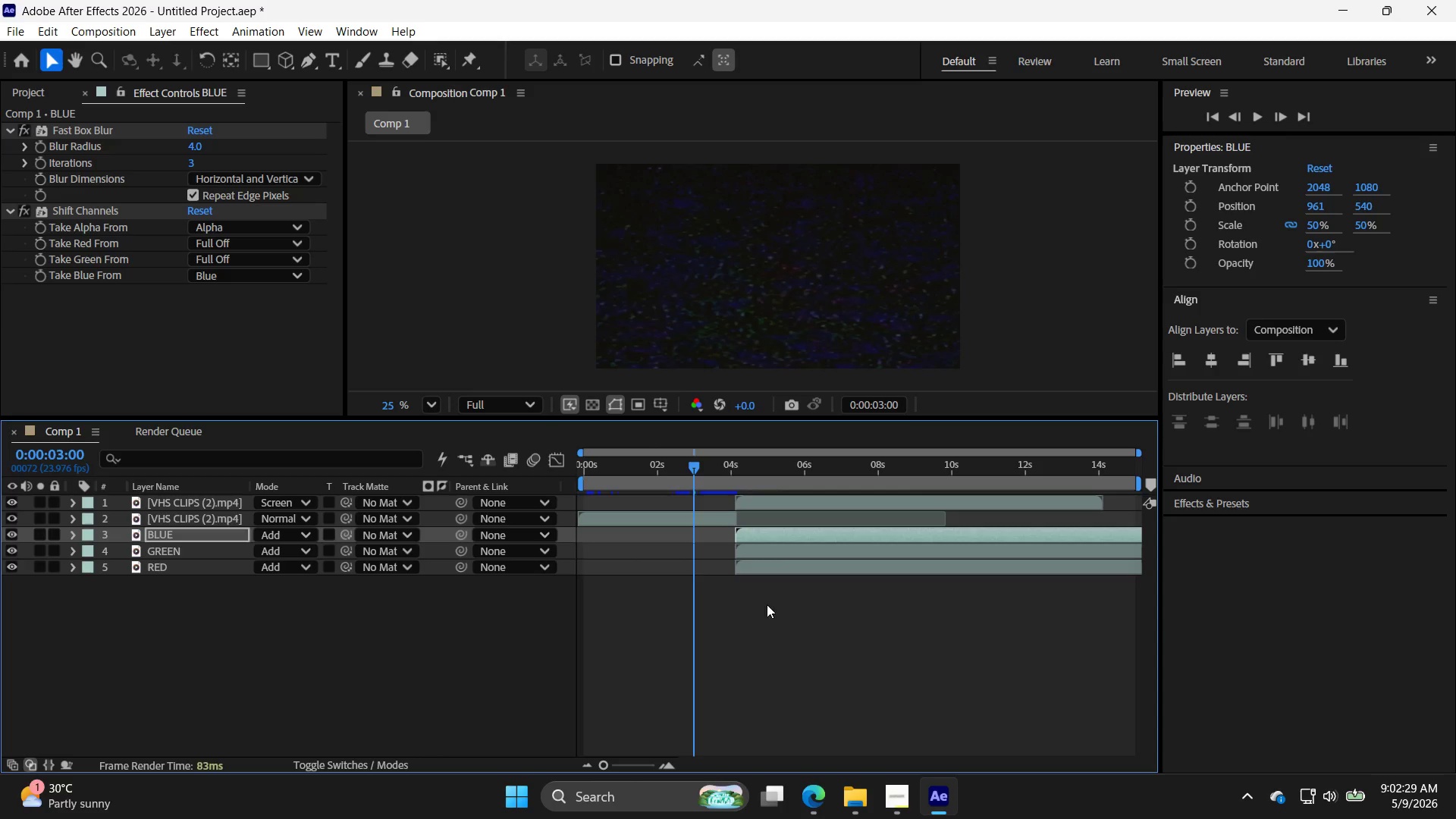 
left_click([777, 650])
 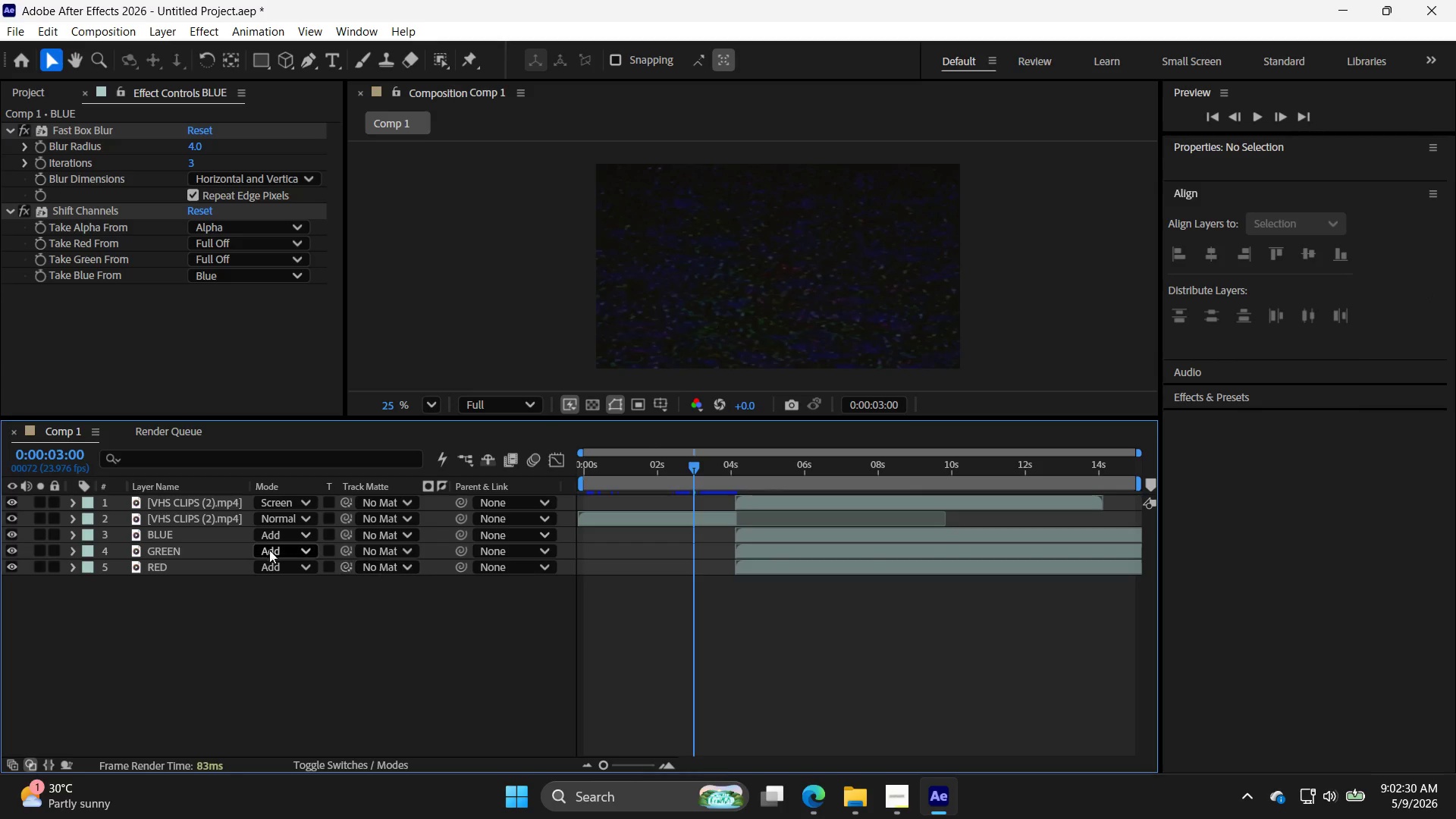 
left_click([228, 541])
 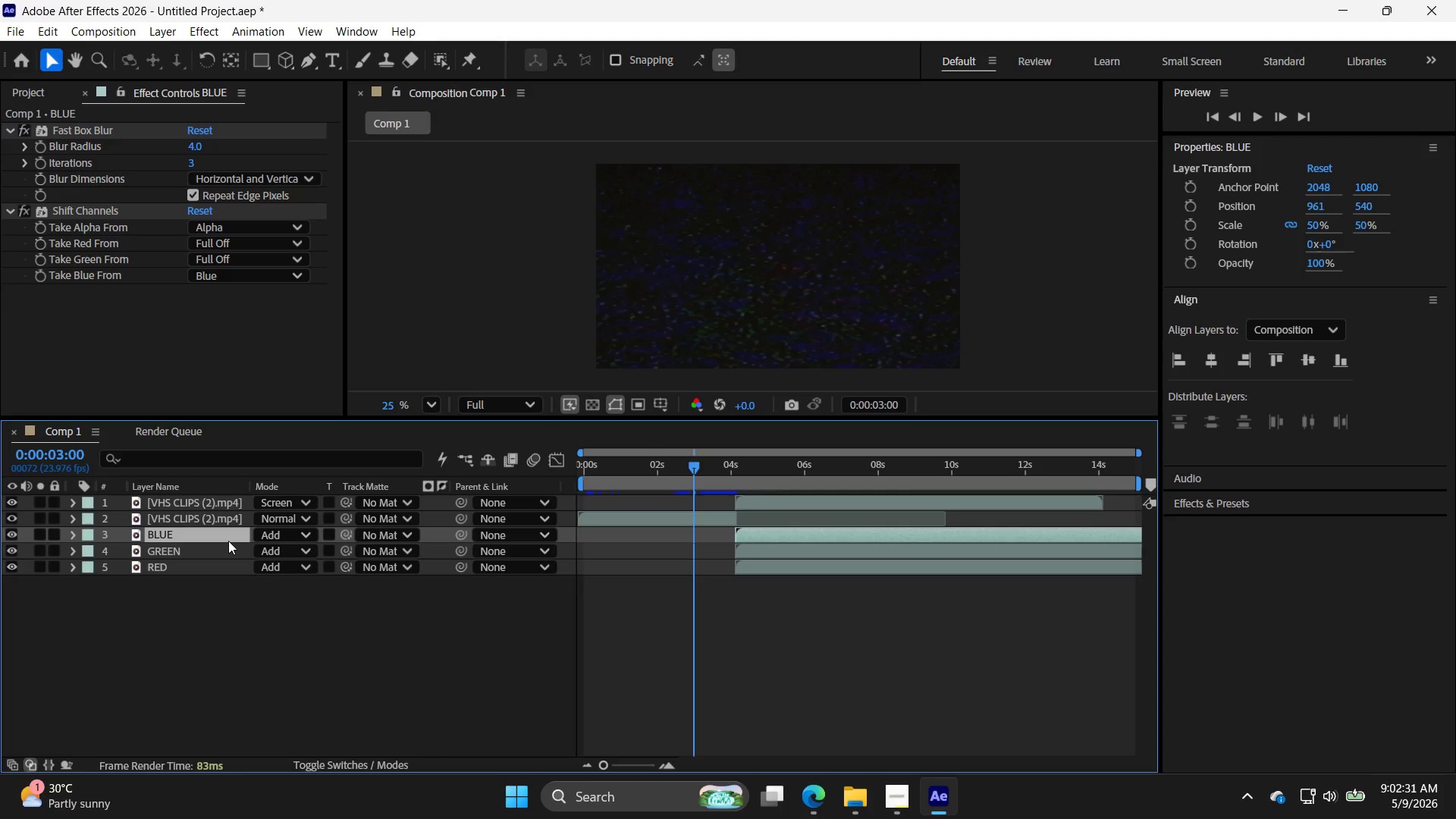 
key(P)
 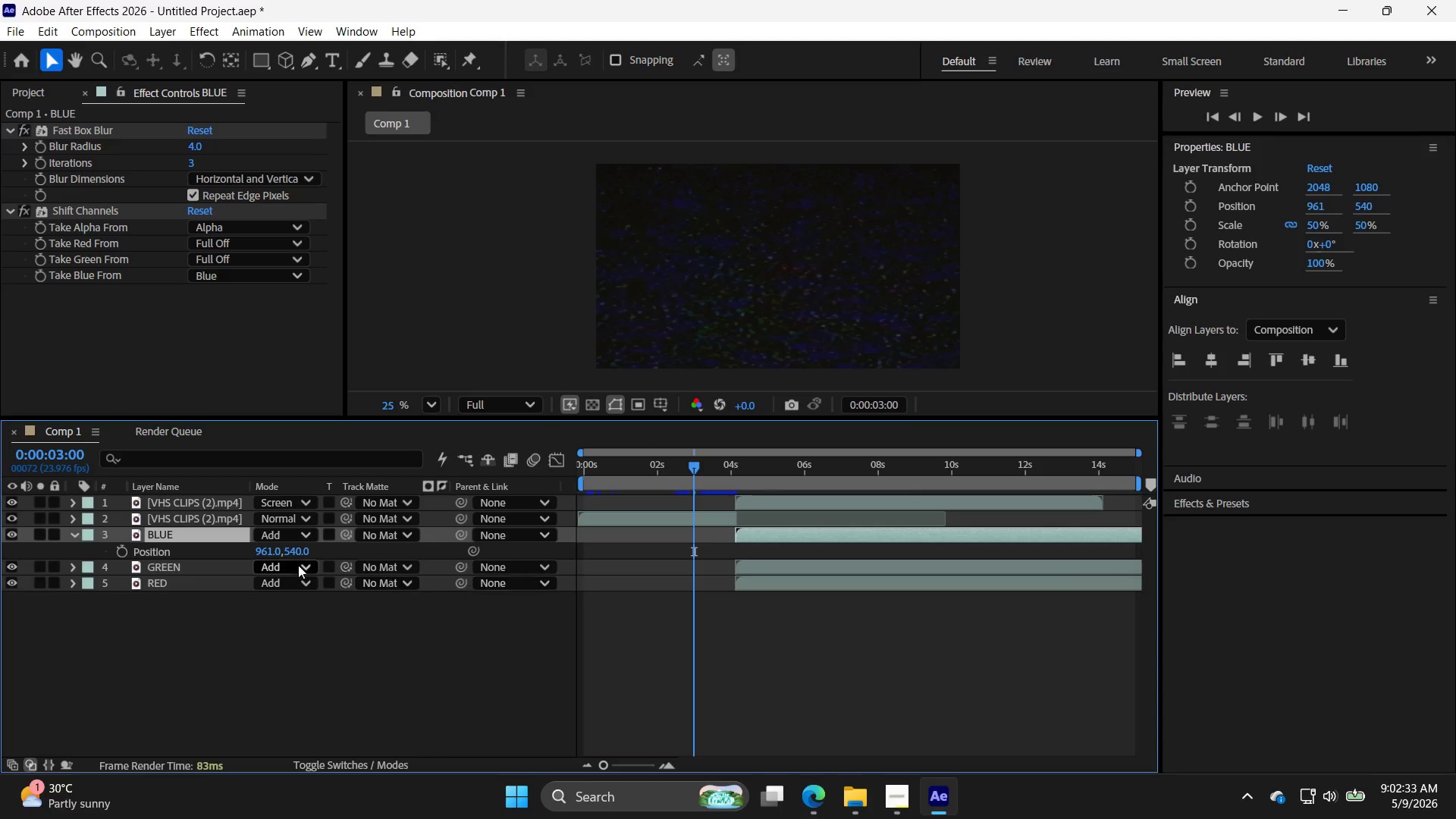 
left_click([203, 558])
 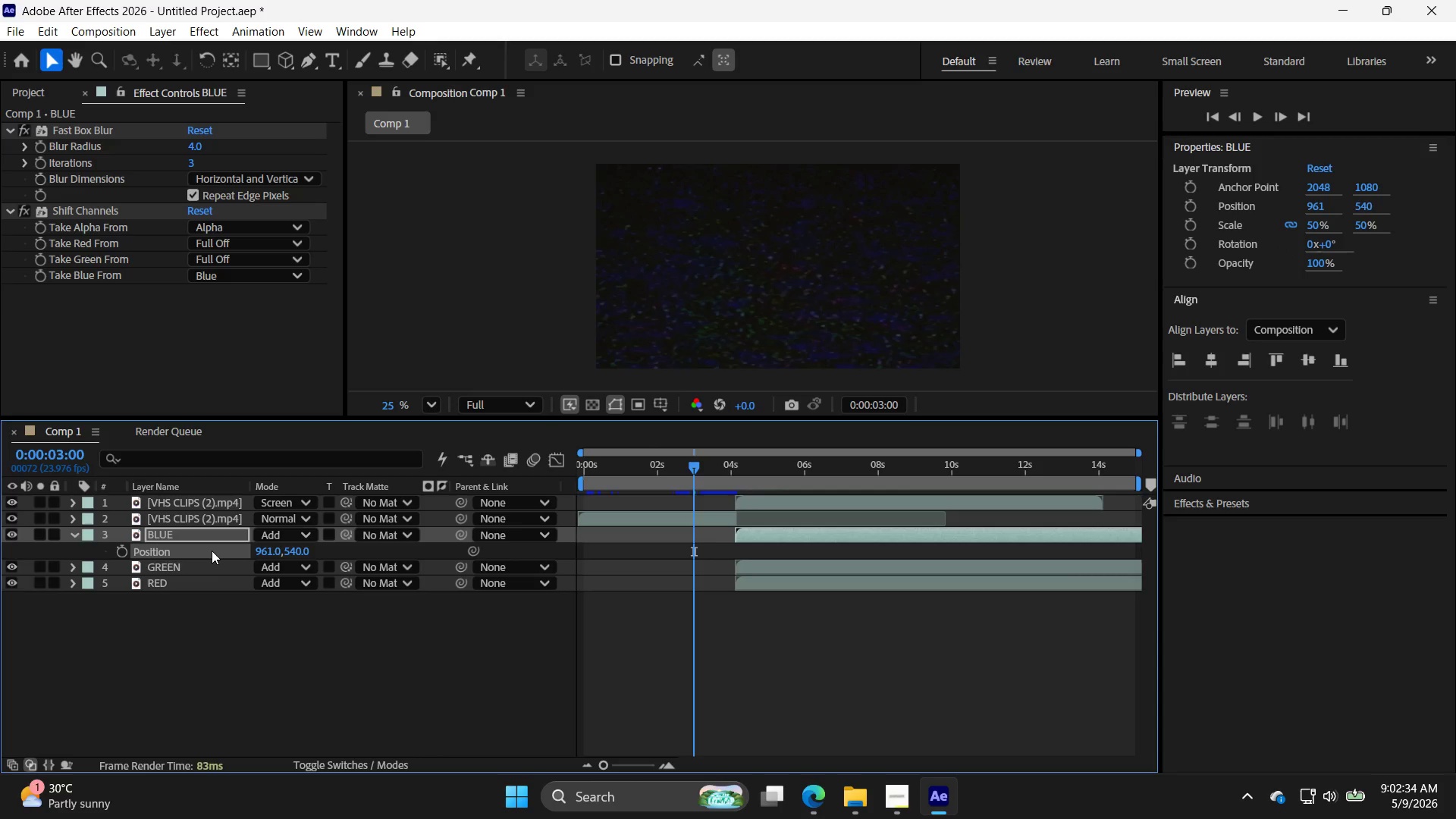 
left_click([212, 551])
 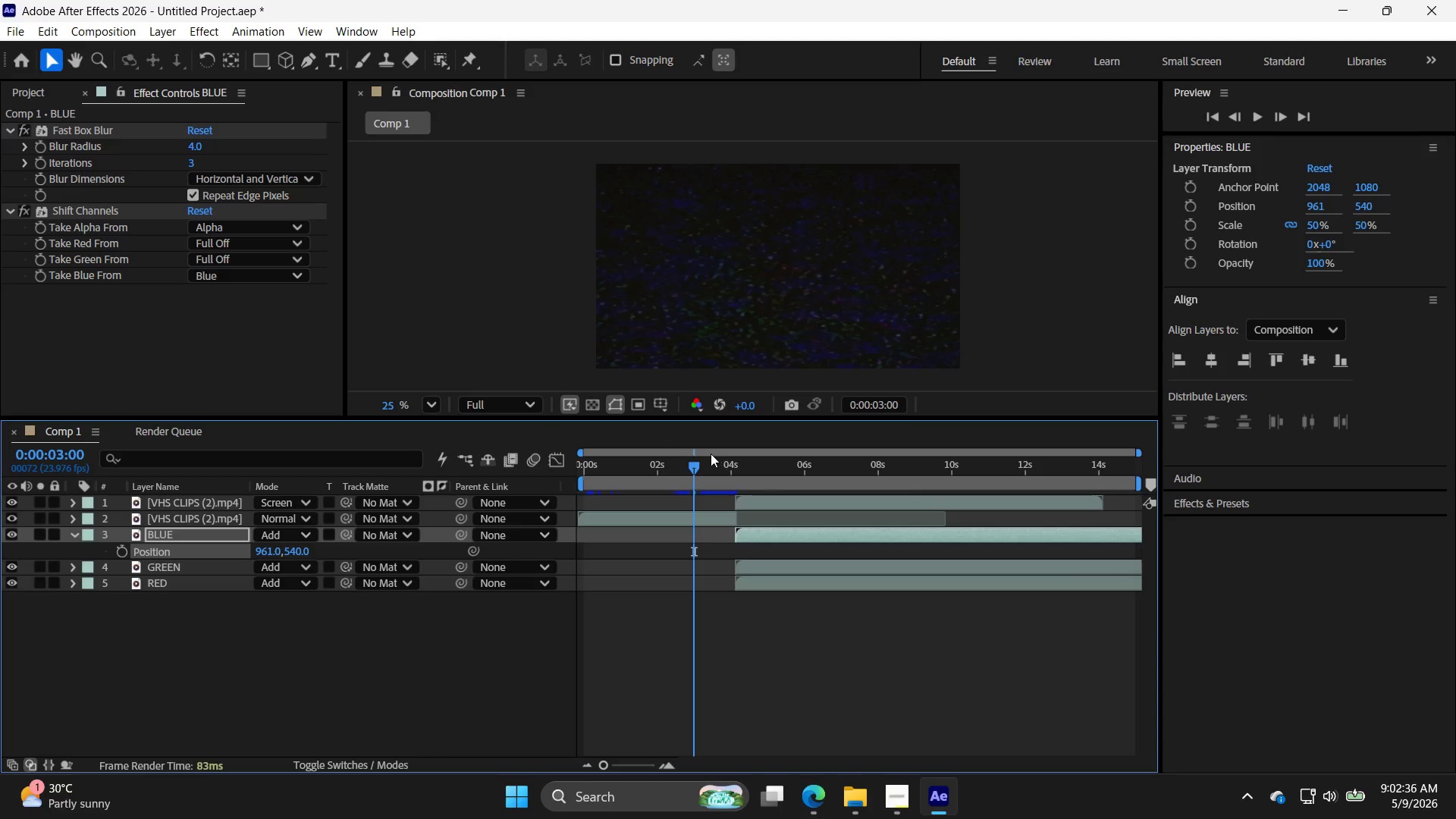 
left_click_drag(start_coordinate=[689, 467], to_coordinate=[833, 480])
 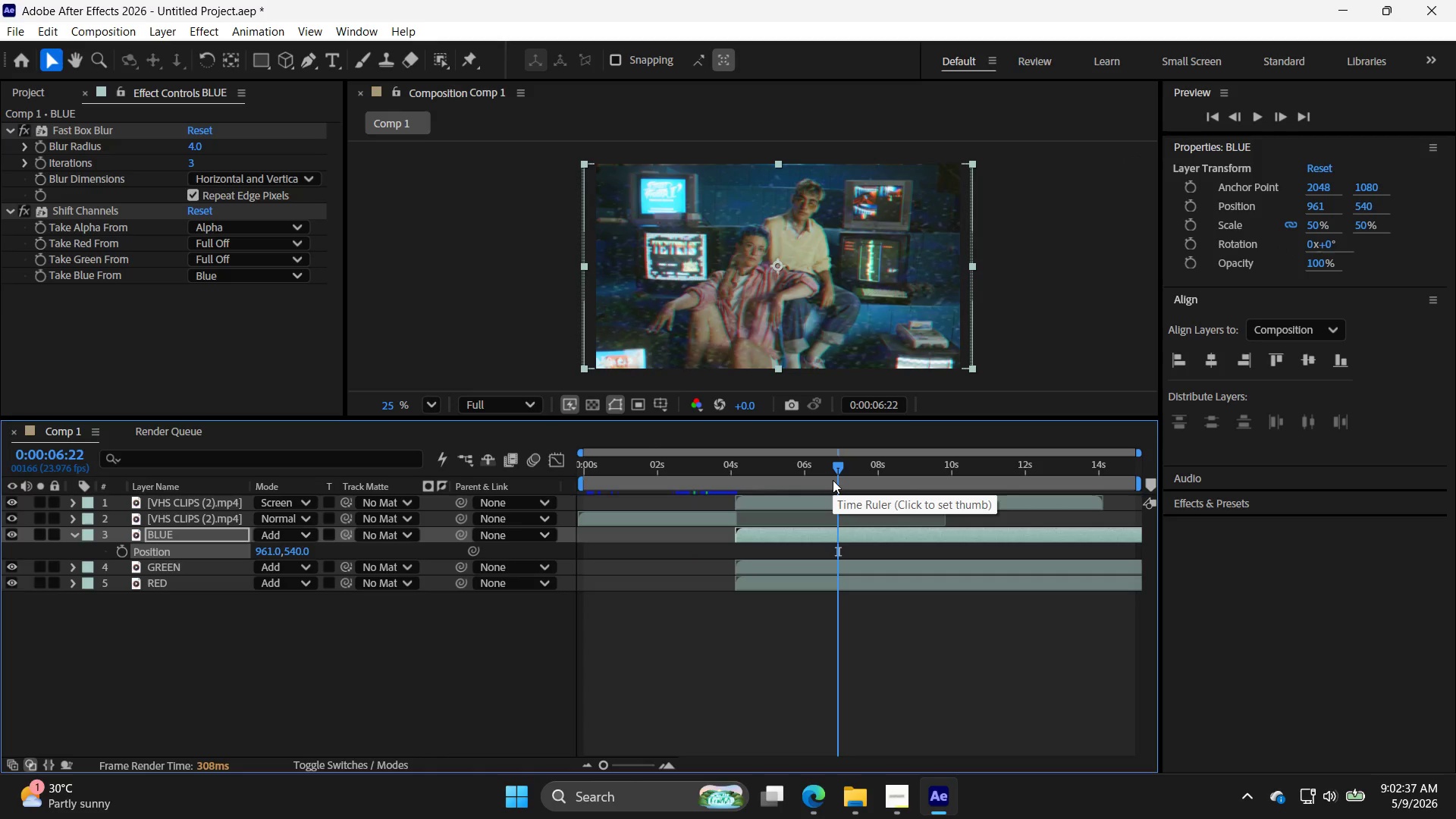 
key(ArrowLeft)
 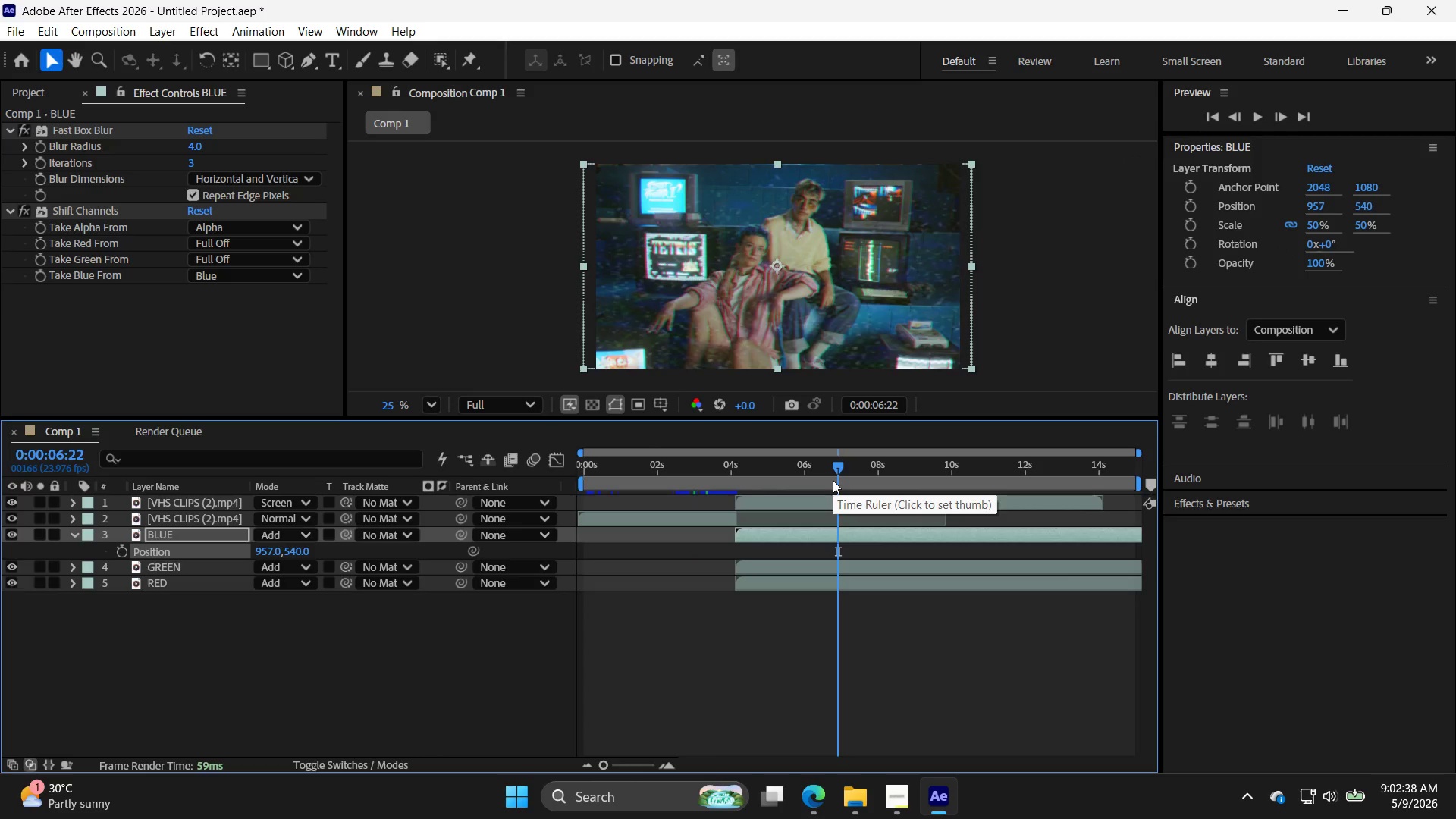 
key(ArrowLeft)
 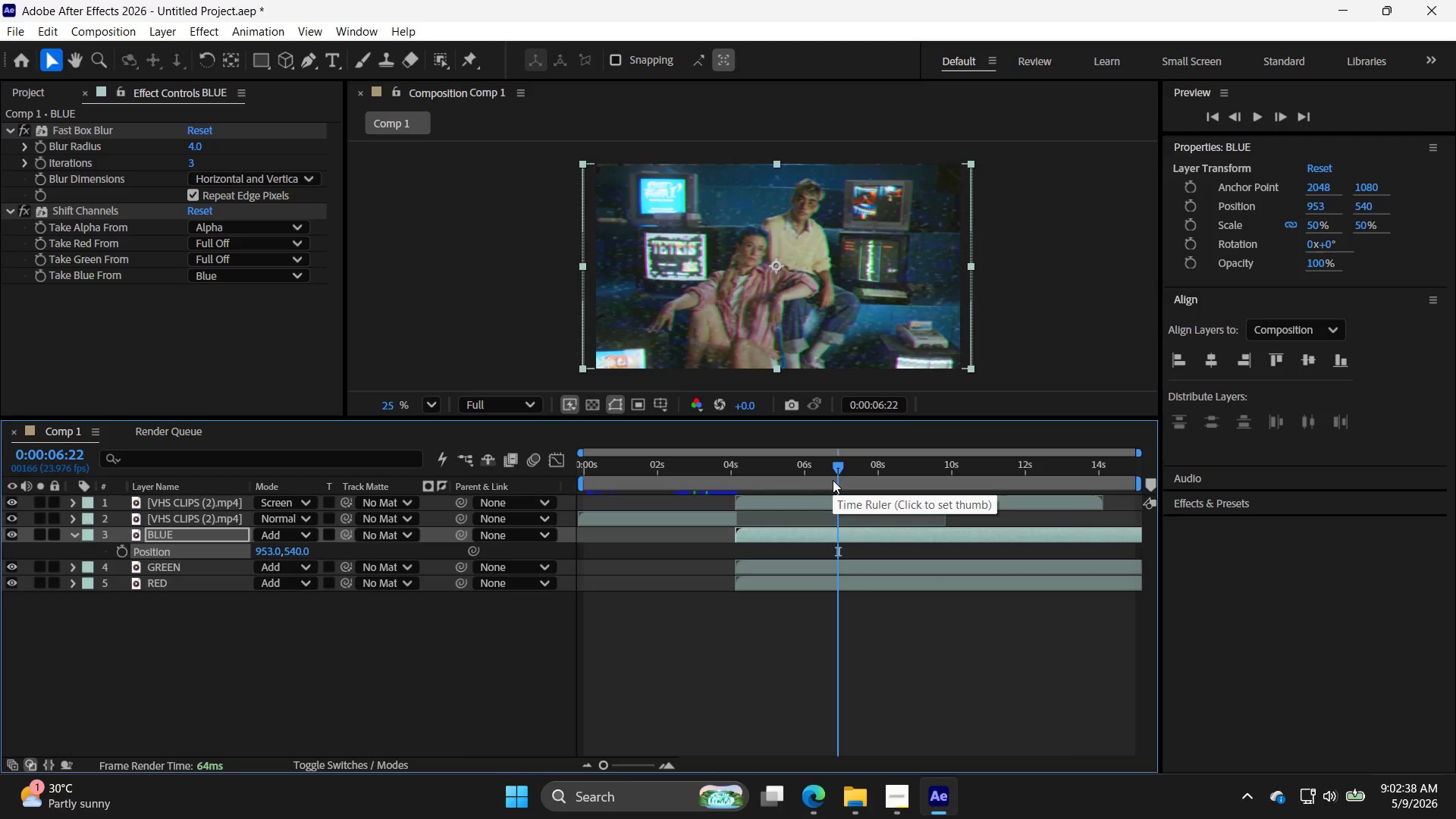 
key(ArrowLeft)
 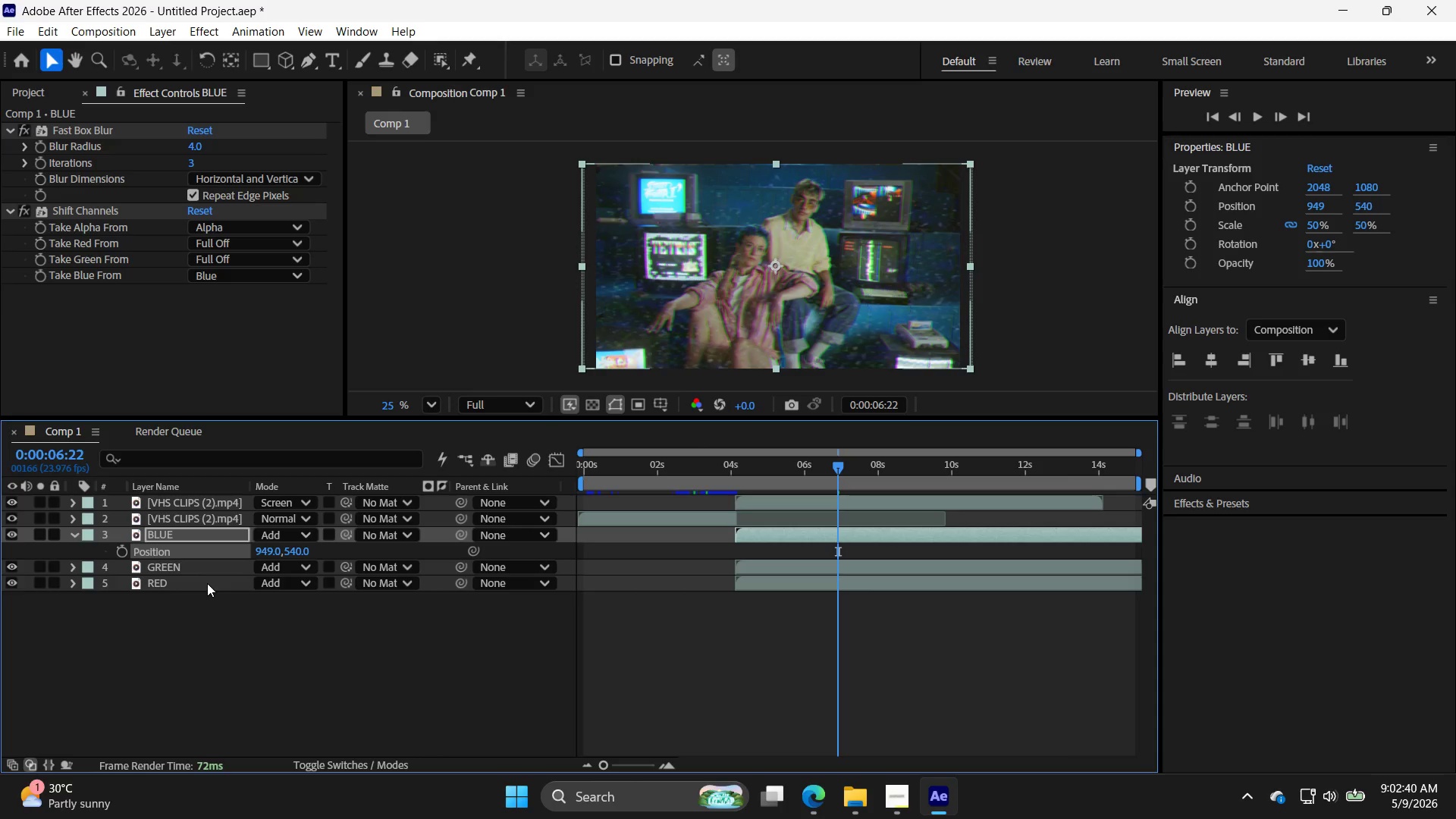 
key(ArrowRight)
 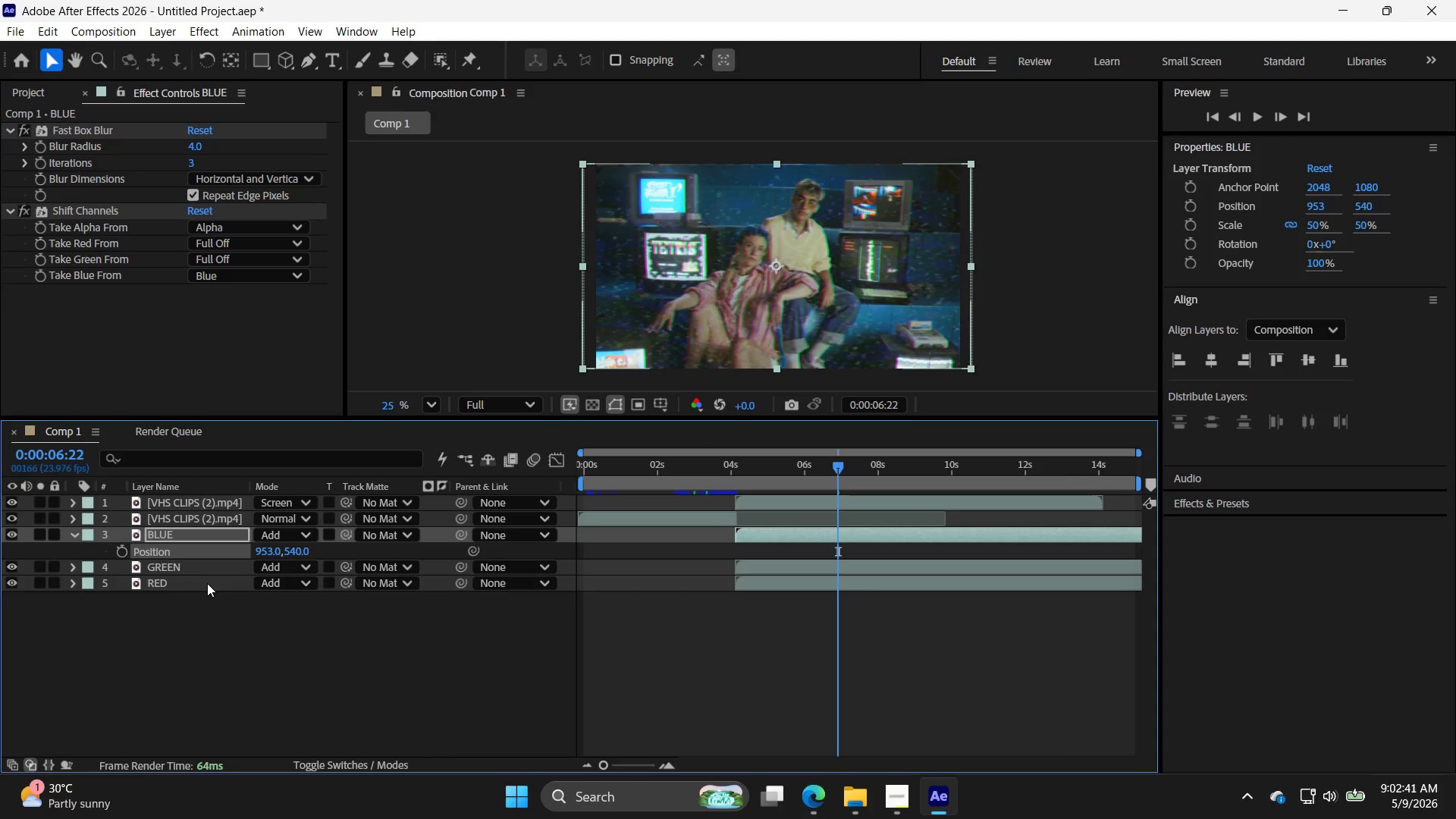 
key(ArrowRight)
 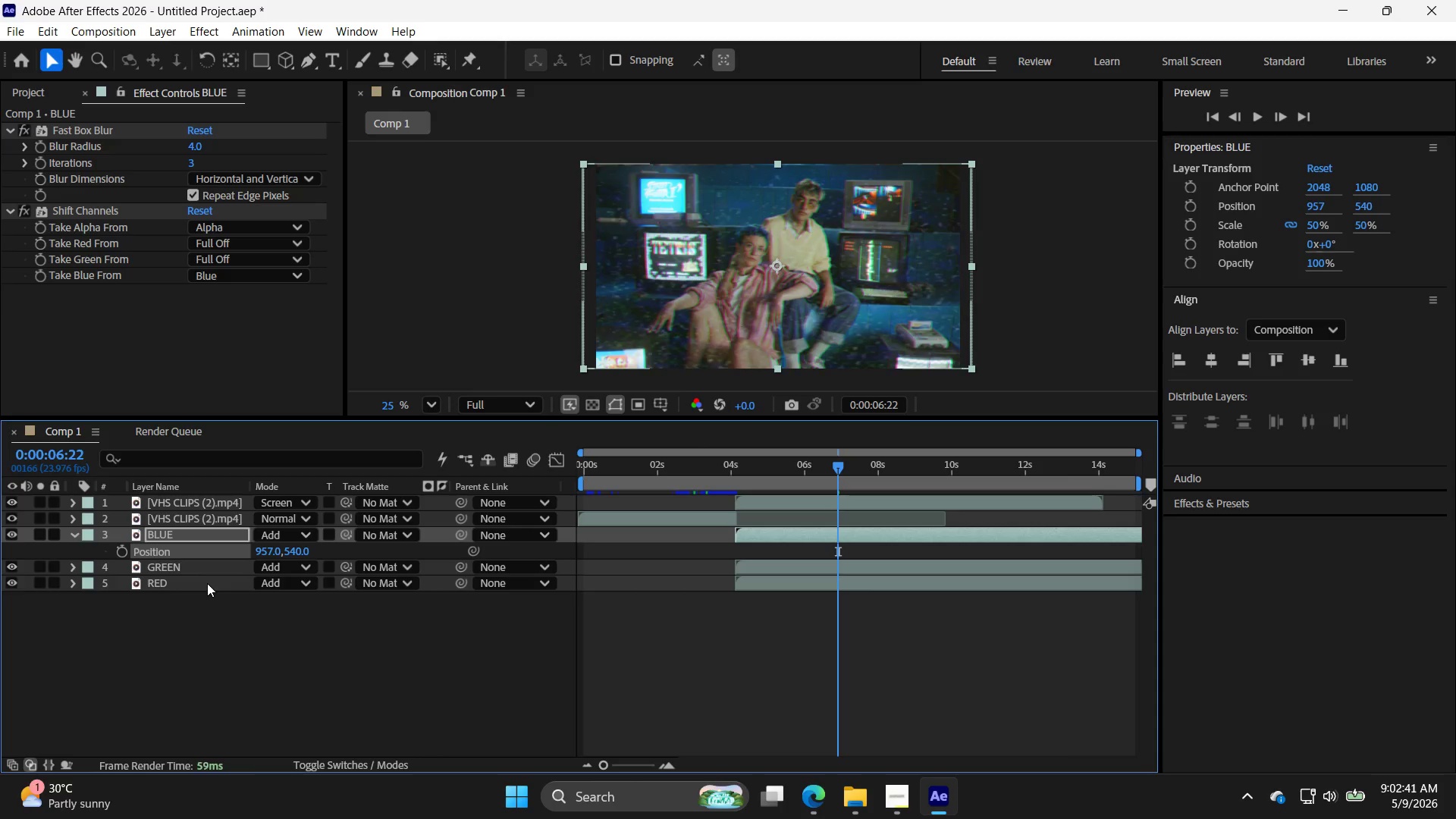 
key(ArrowRight)
 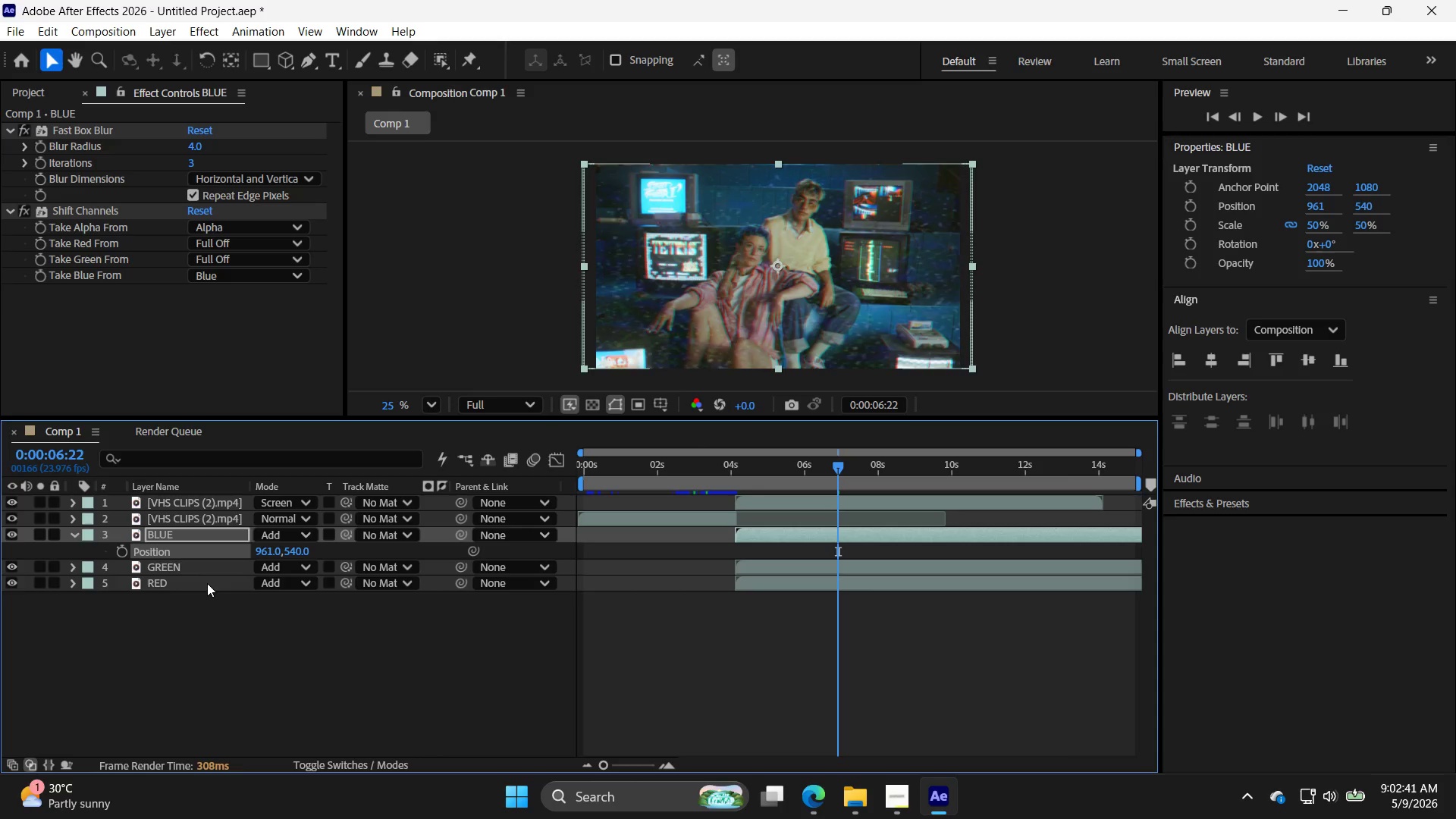 
key(ArrowRight)
 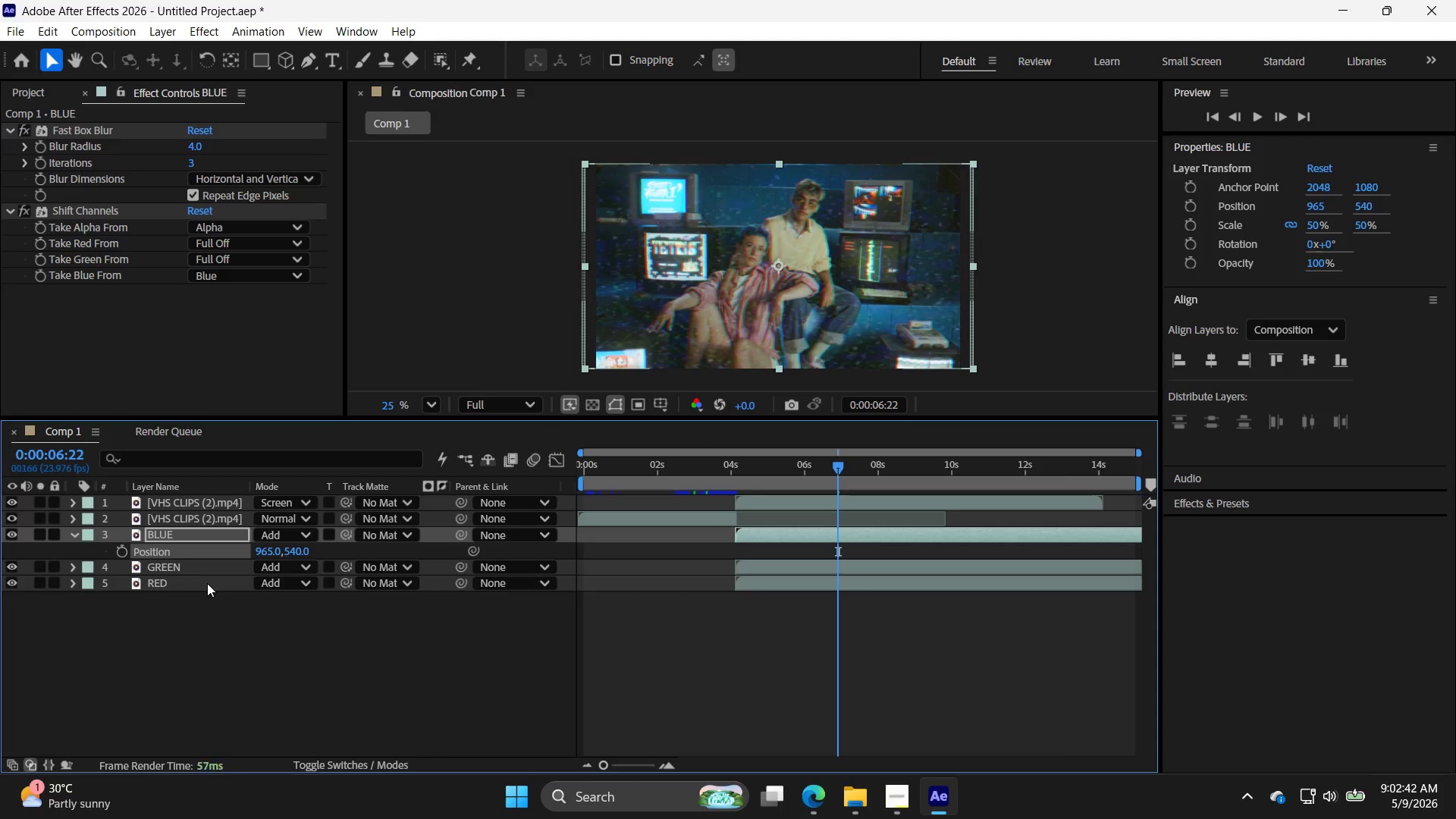 
key(ArrowRight)
 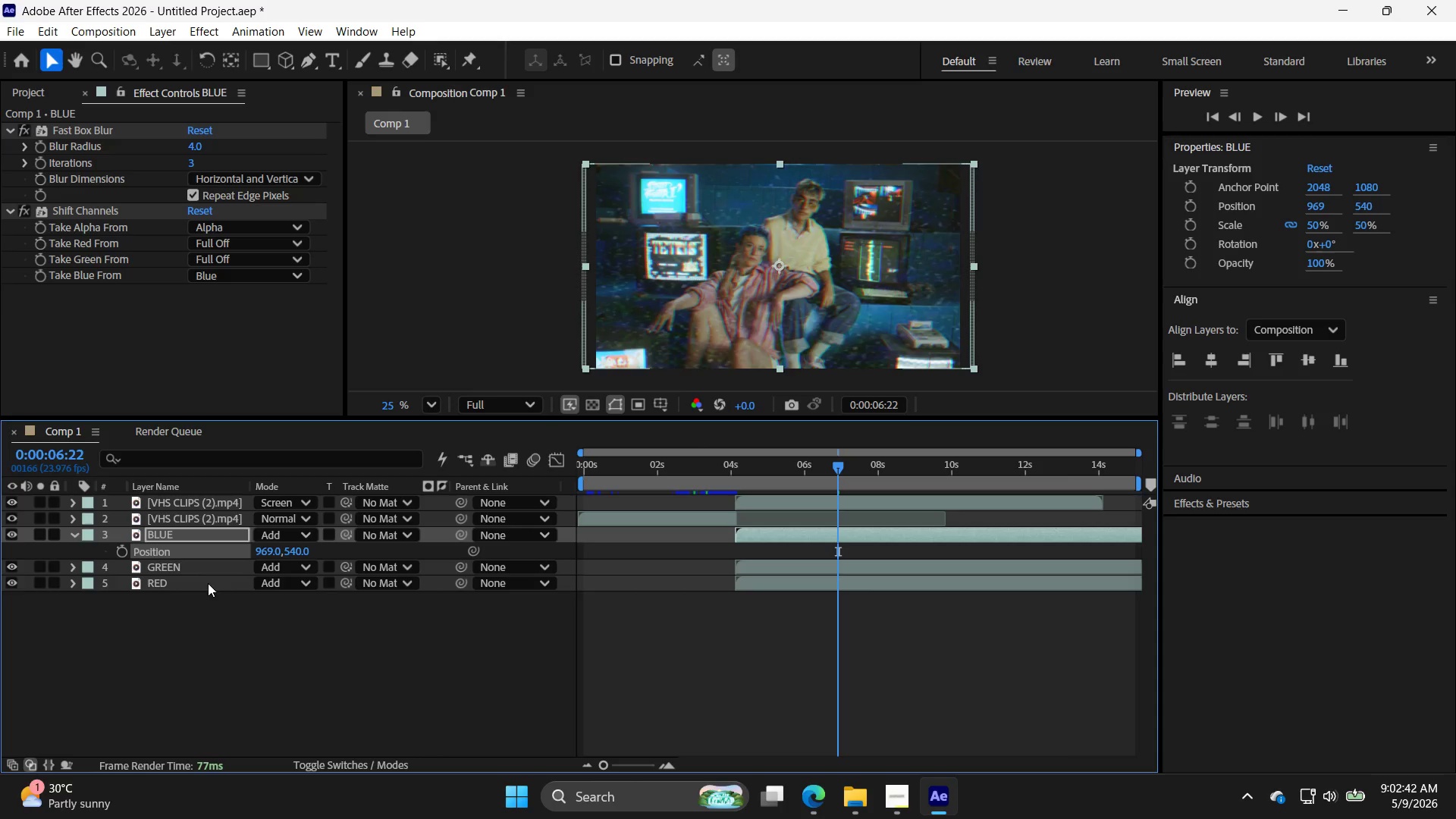 
key(ArrowRight)
 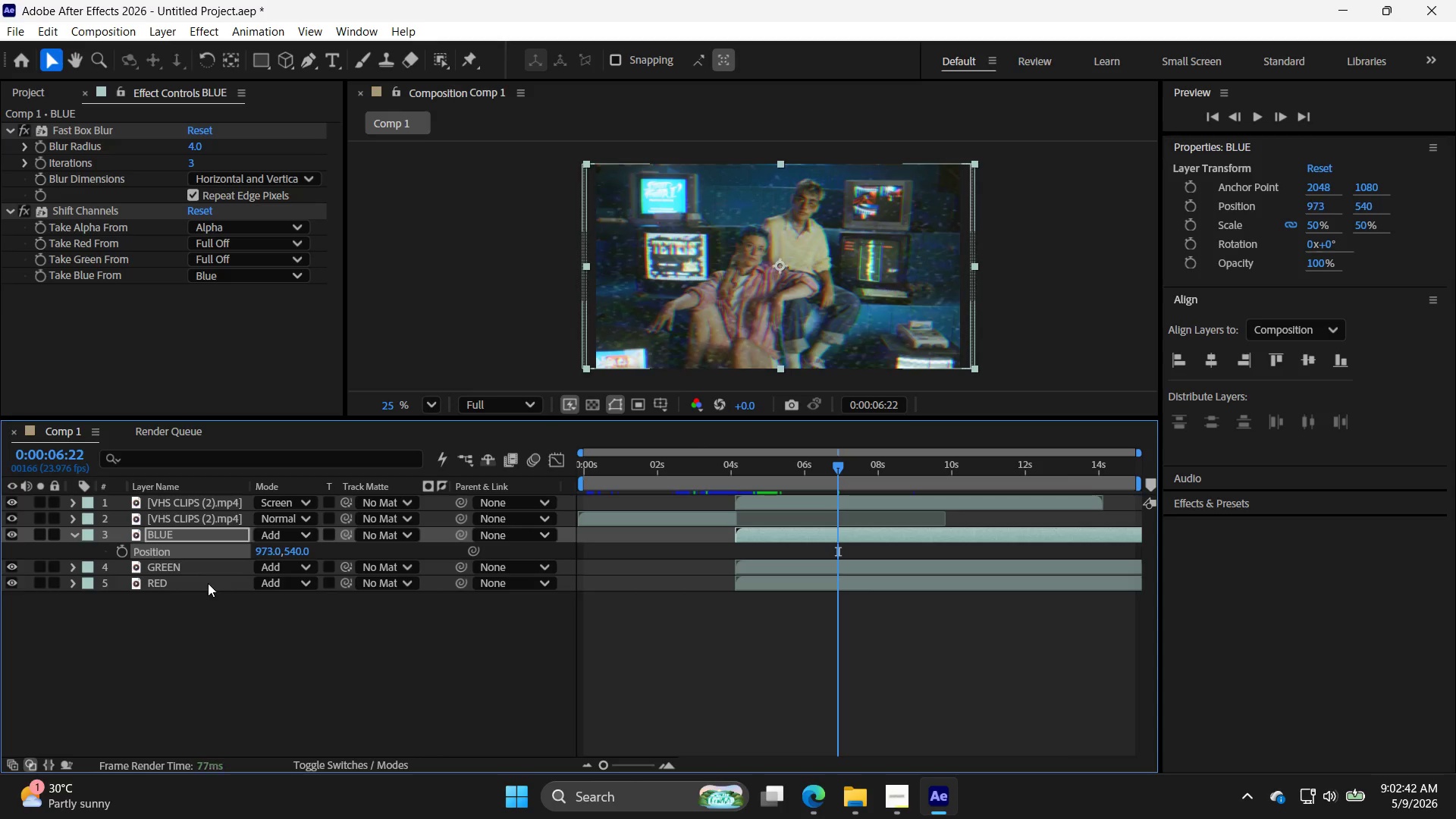 
key(ArrowRight)
 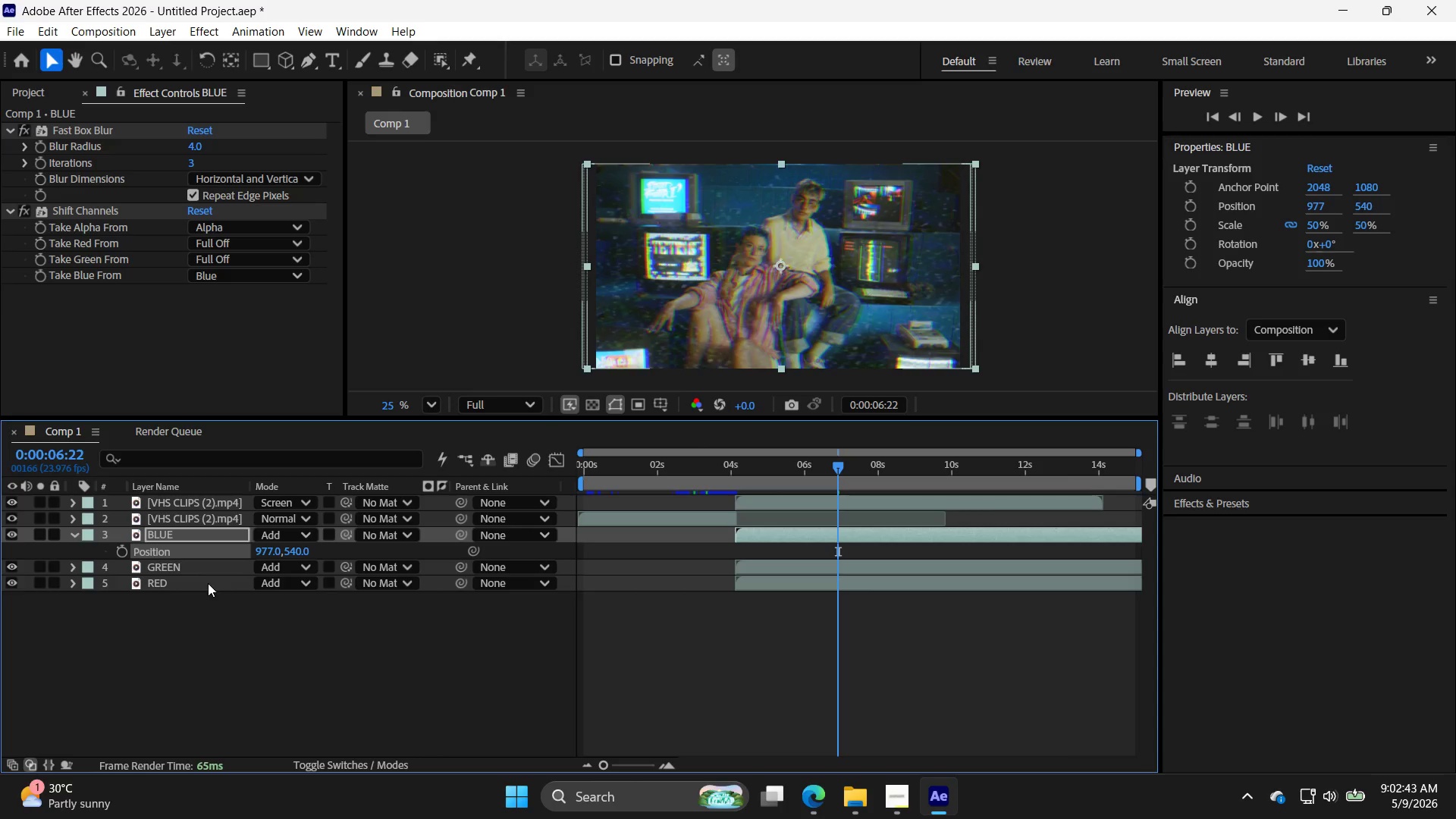 
left_click([208, 583])
 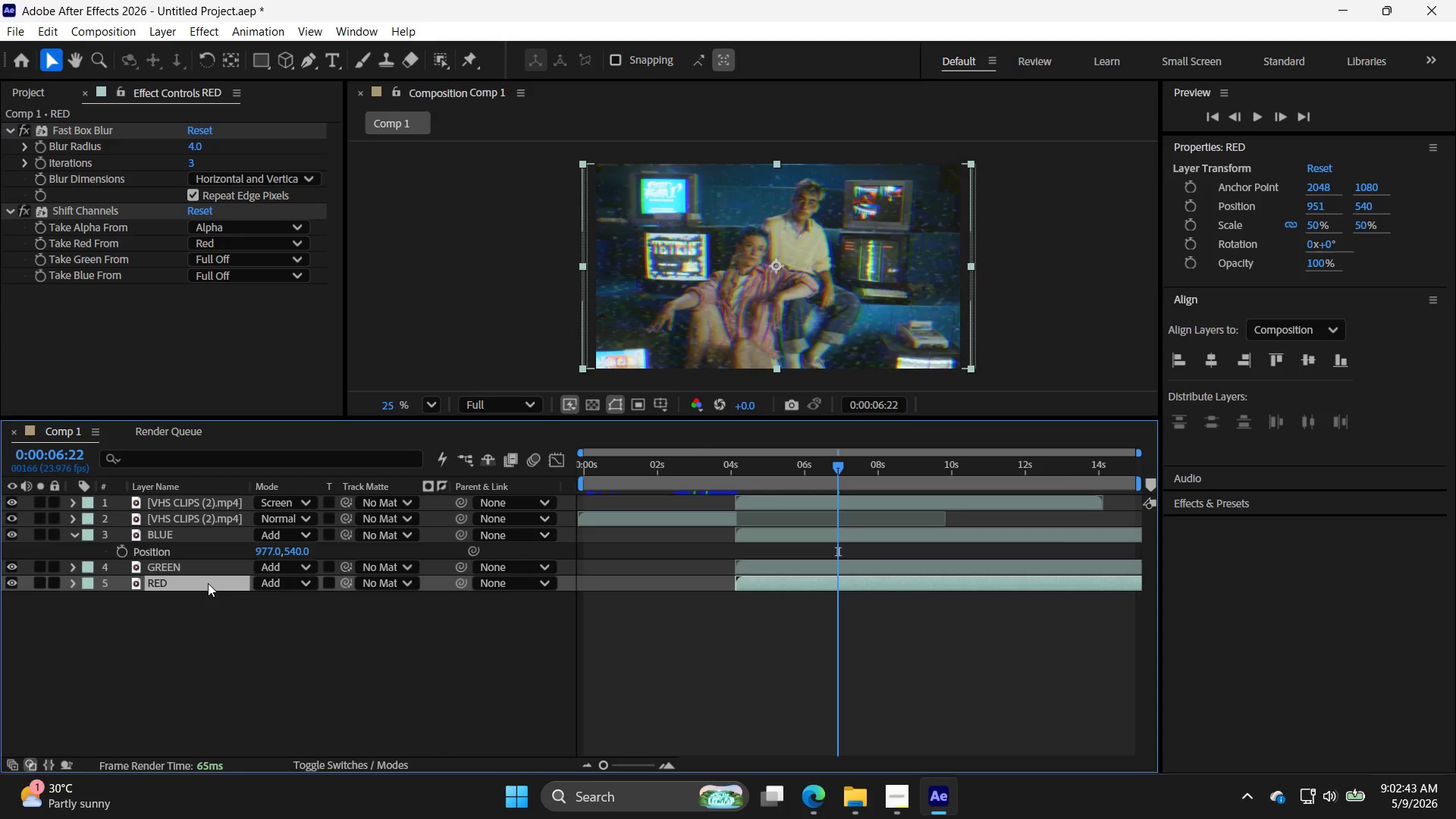 
key(ArrowLeft)
 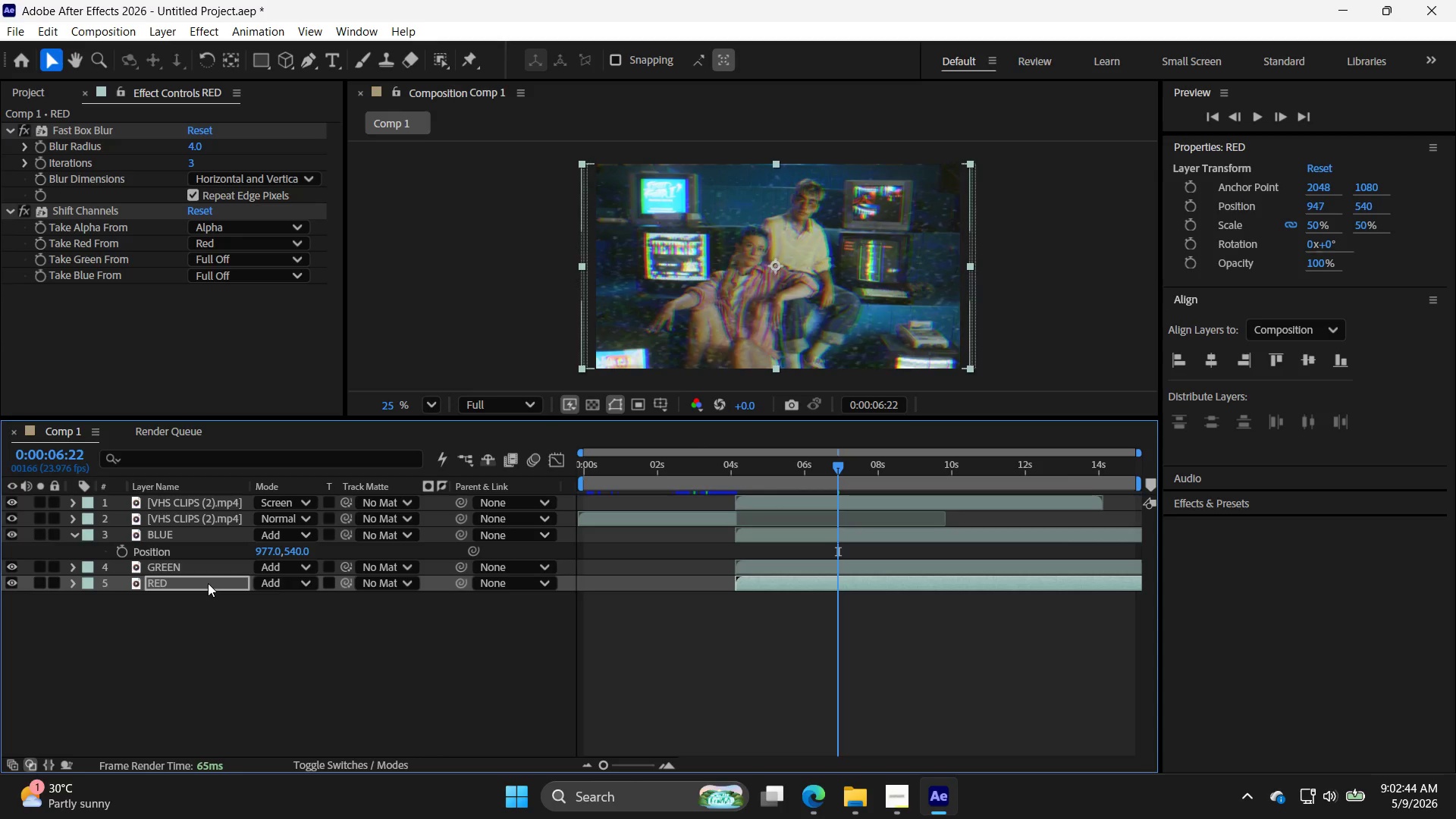 
key(ArrowLeft)
 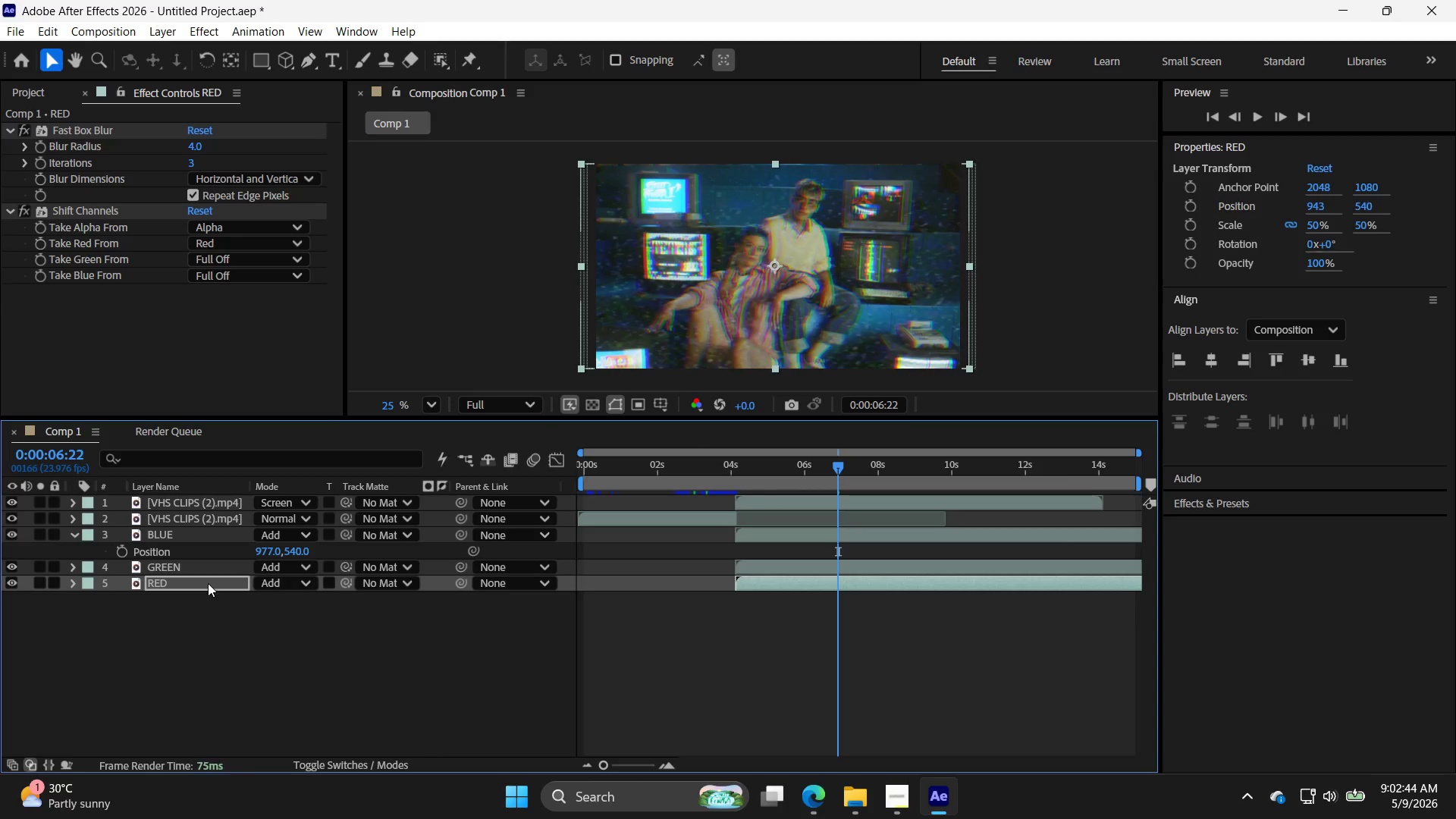 
key(ArrowLeft)
 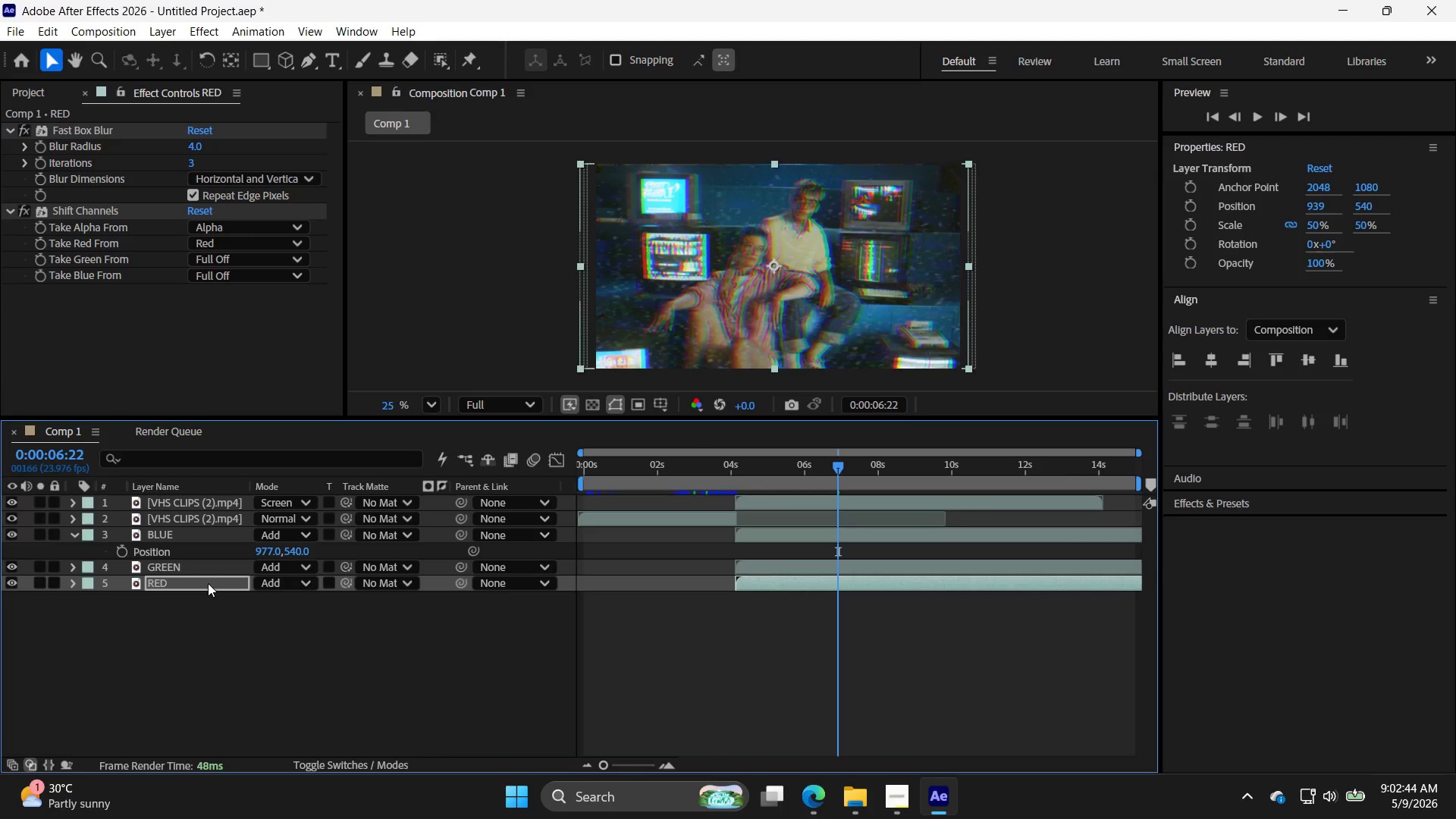 
key(ArrowLeft)
 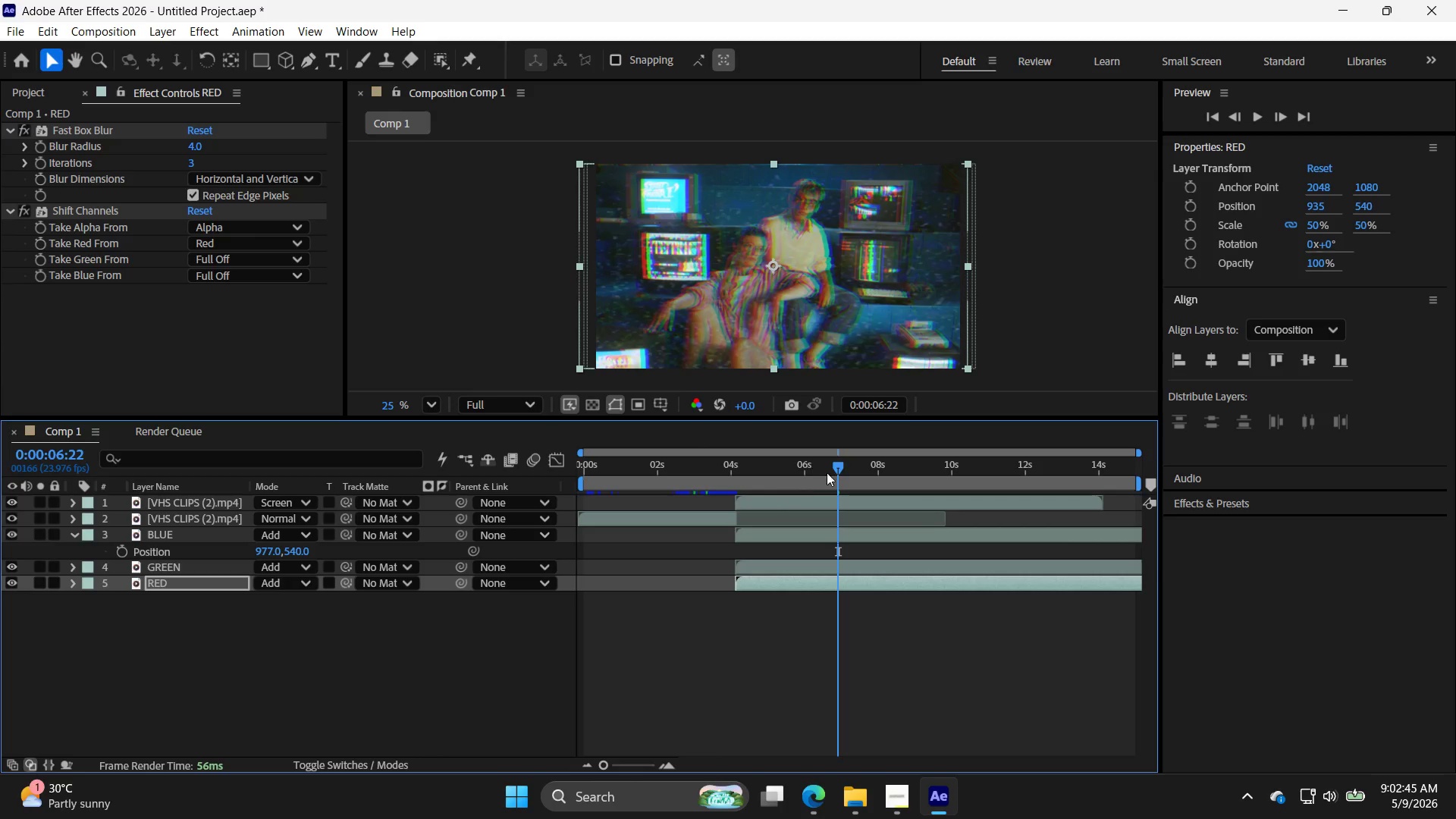 
left_click_drag(start_coordinate=[837, 469], to_coordinate=[789, 480])
 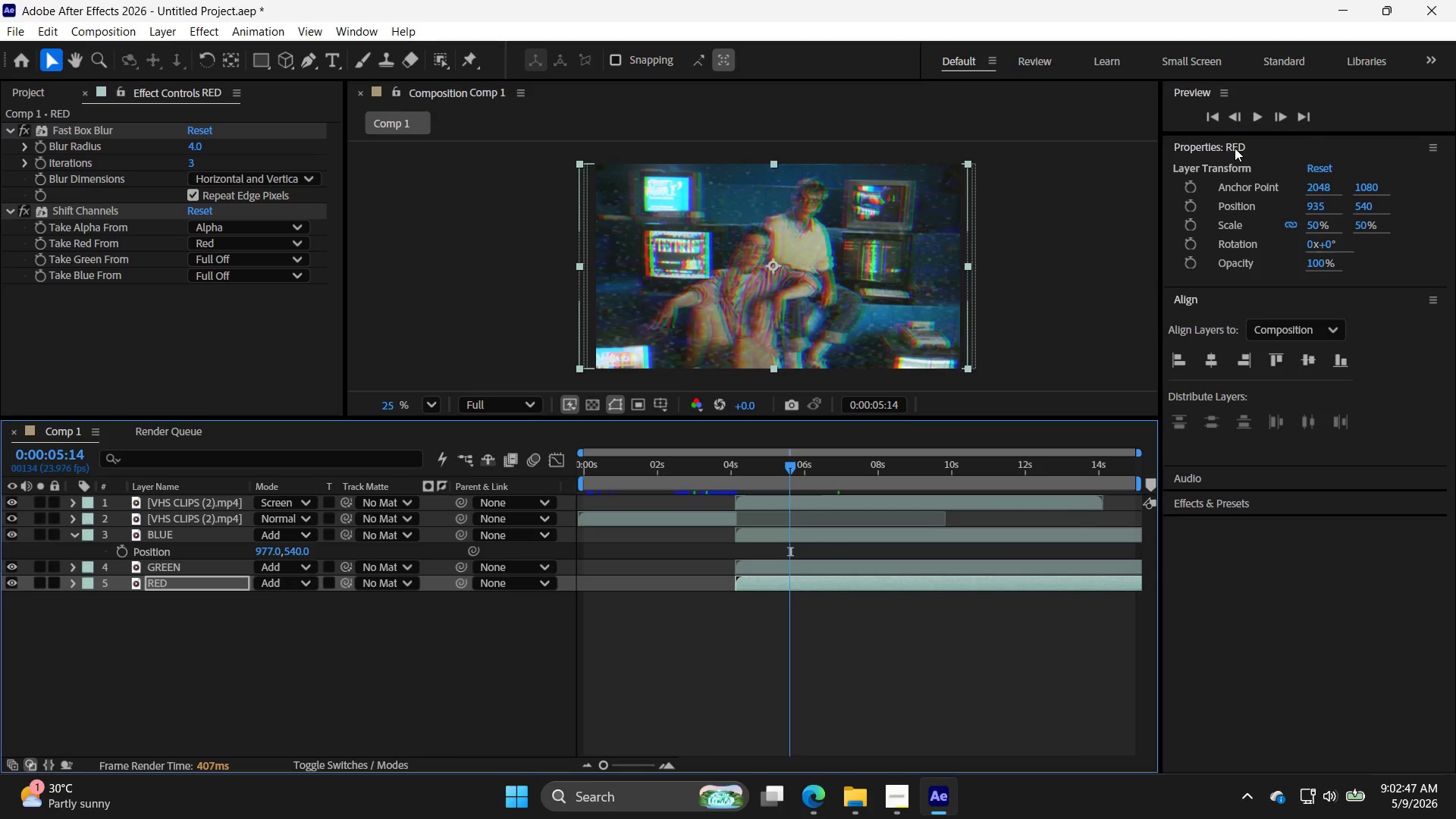 
left_click([1262, 113])
 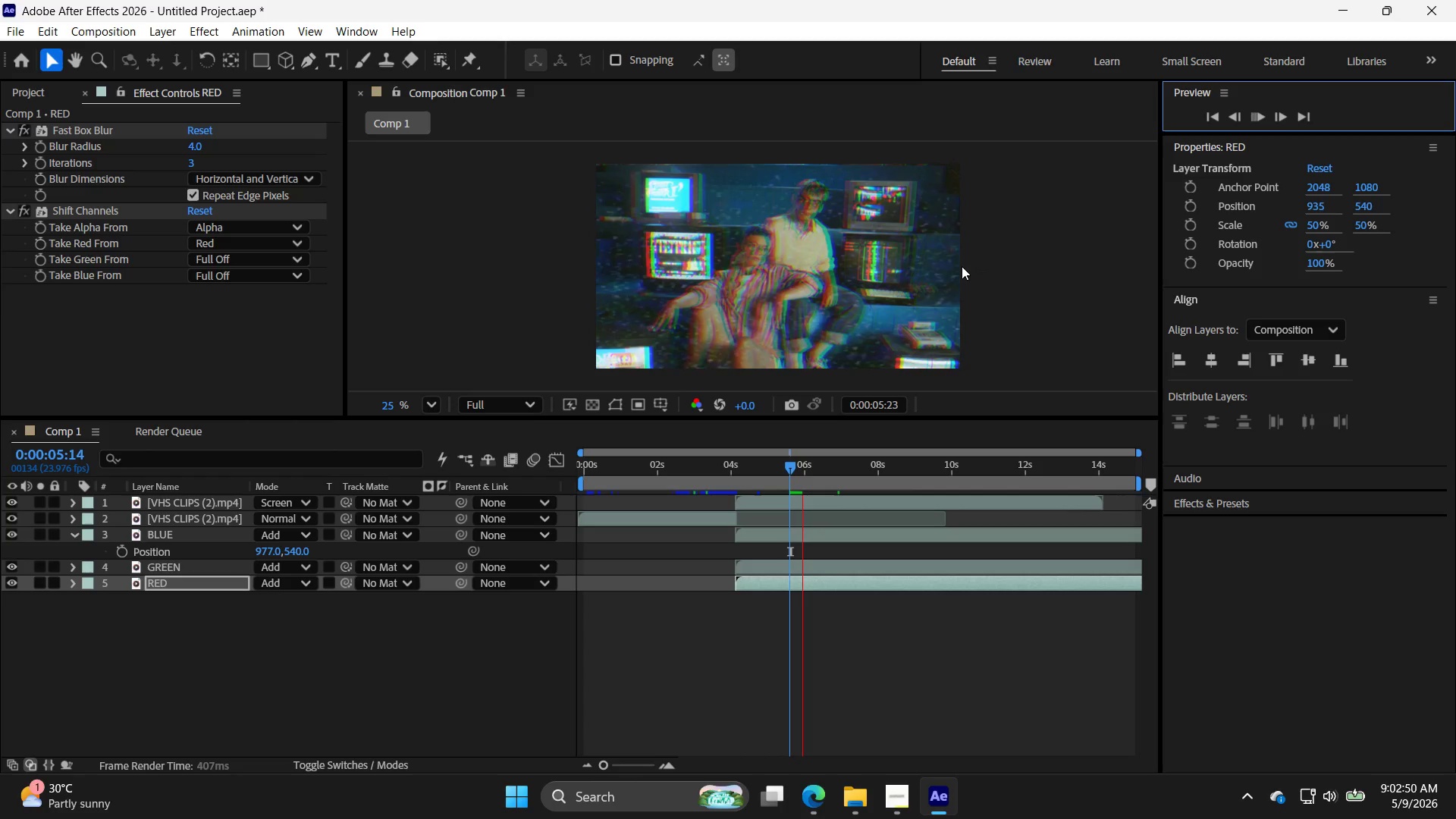 
hold_key(key=AltLeft, duration=0.36)
scroll: coordinate [905, 262], scroll_direction: up, amount: 3.0
 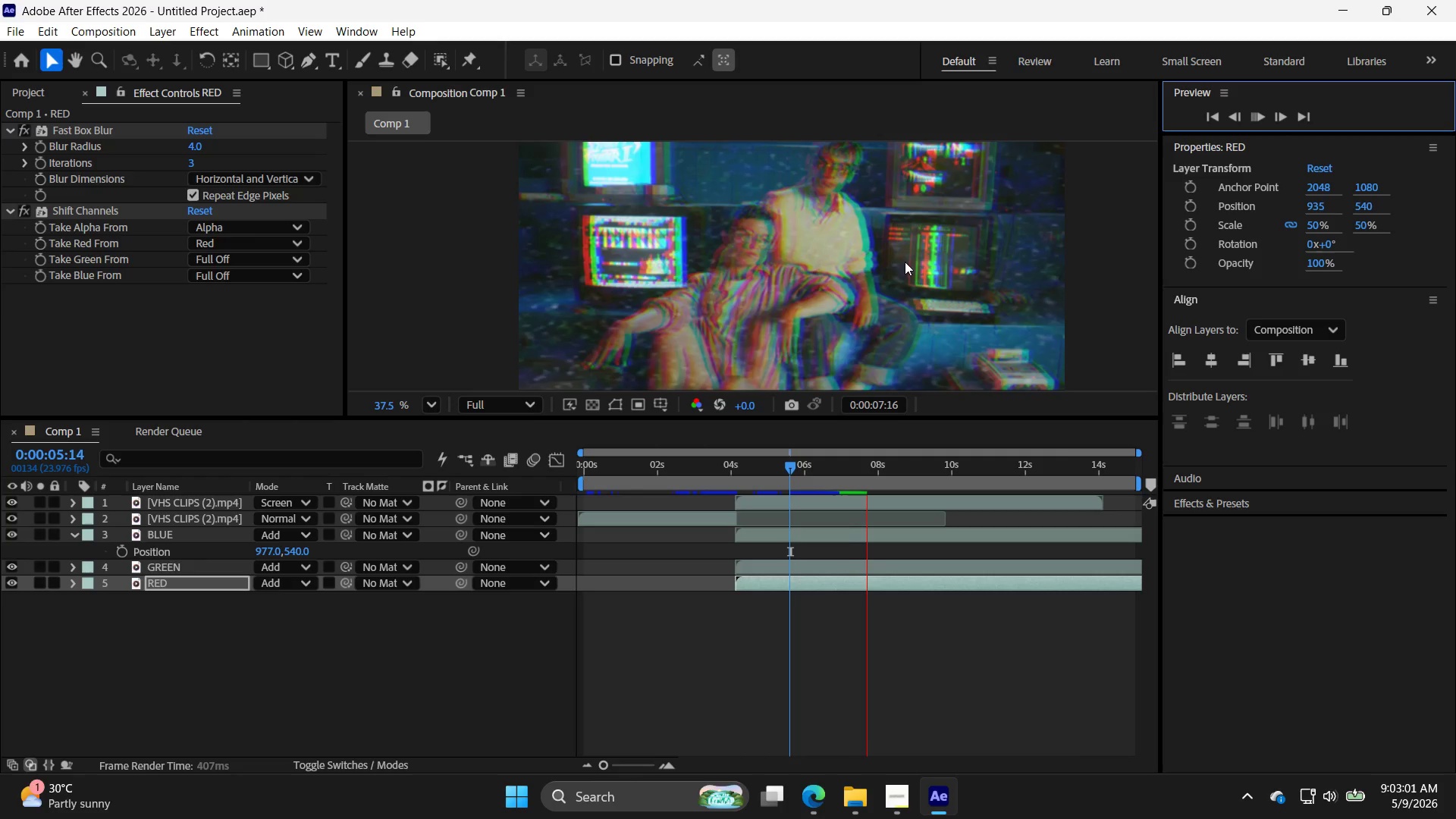 
wait(14.28)
 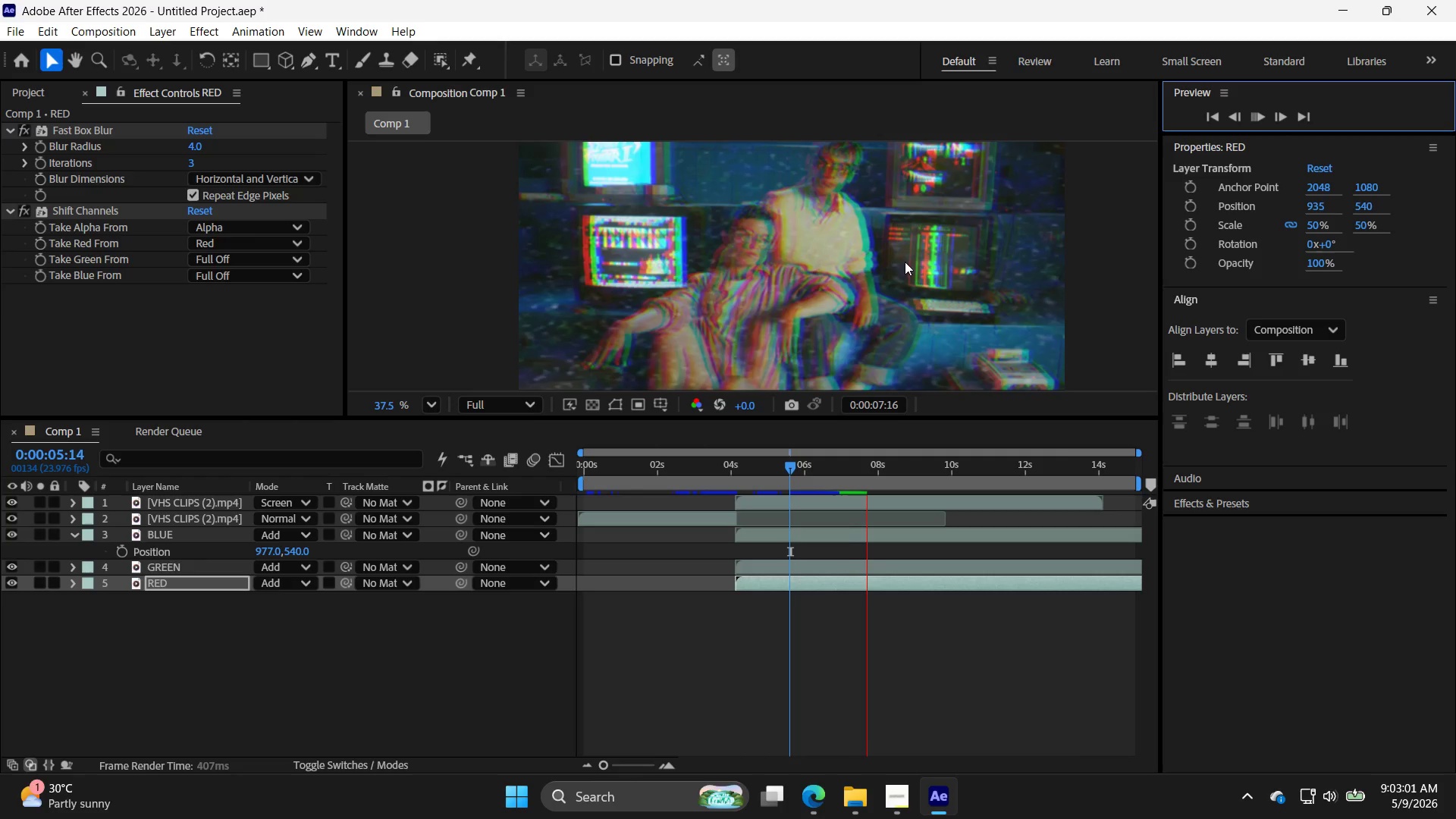 
left_click([1248, 111])
 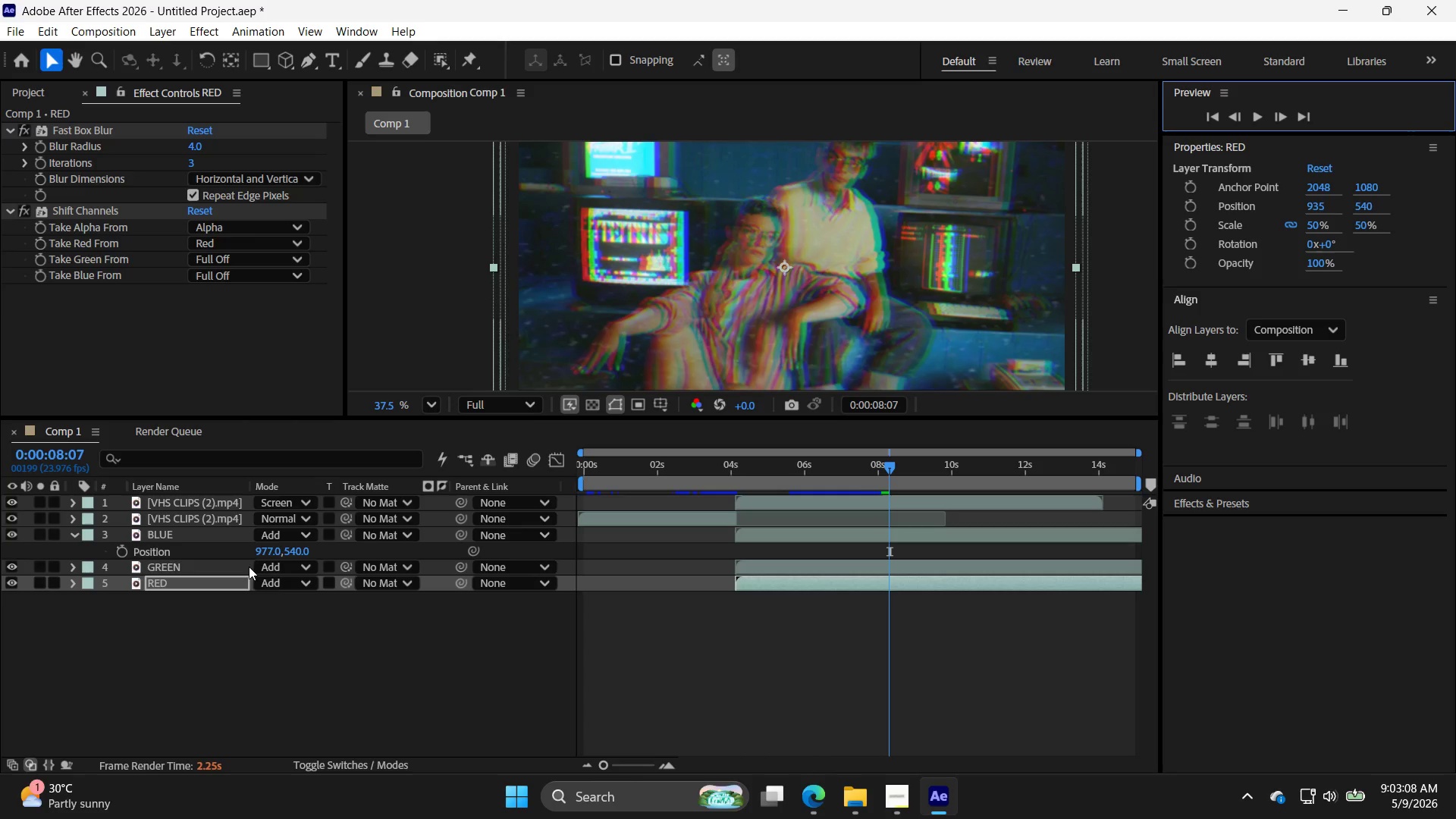 
left_click([217, 550])
 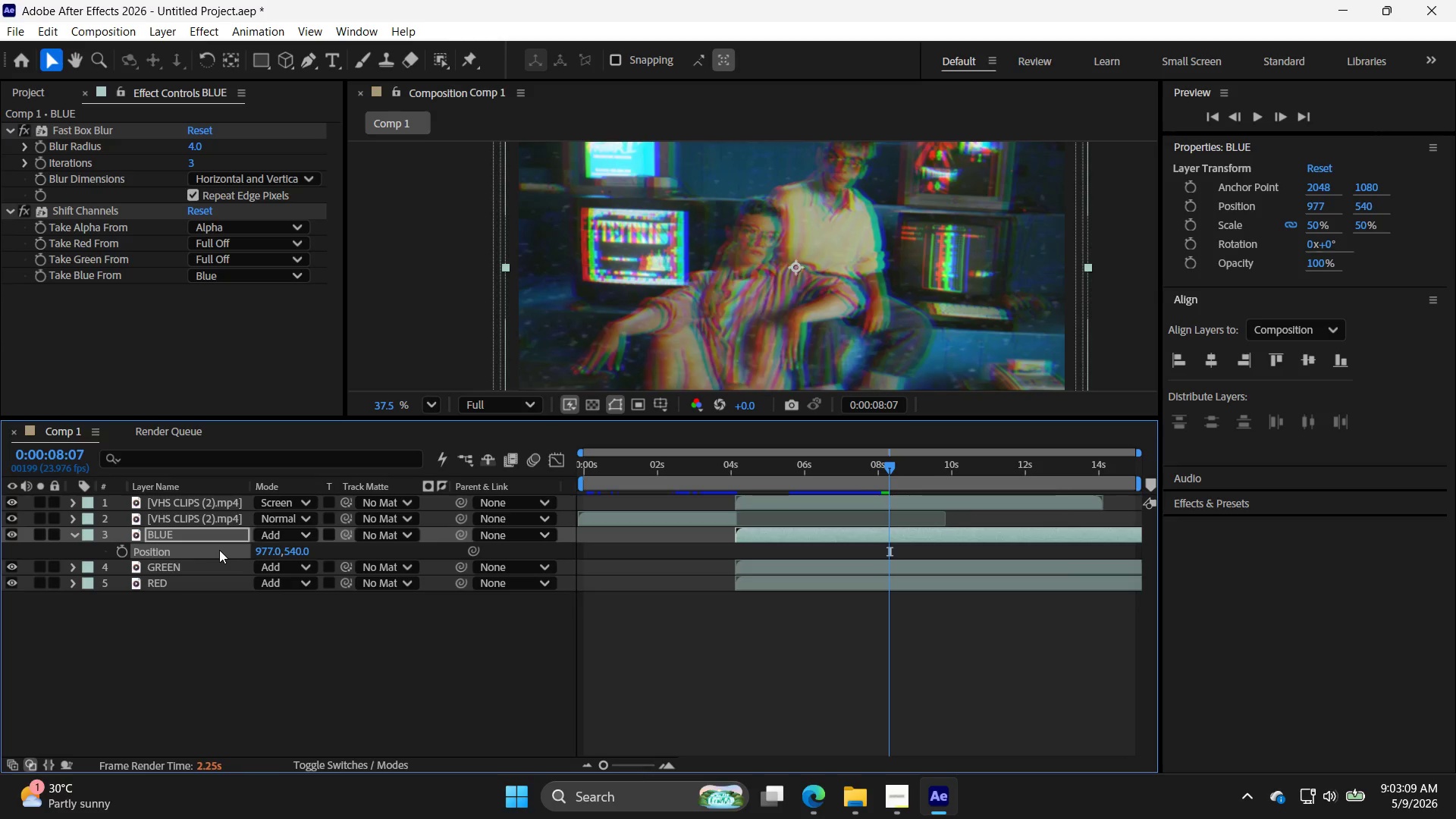 
key(ArrowRight)
 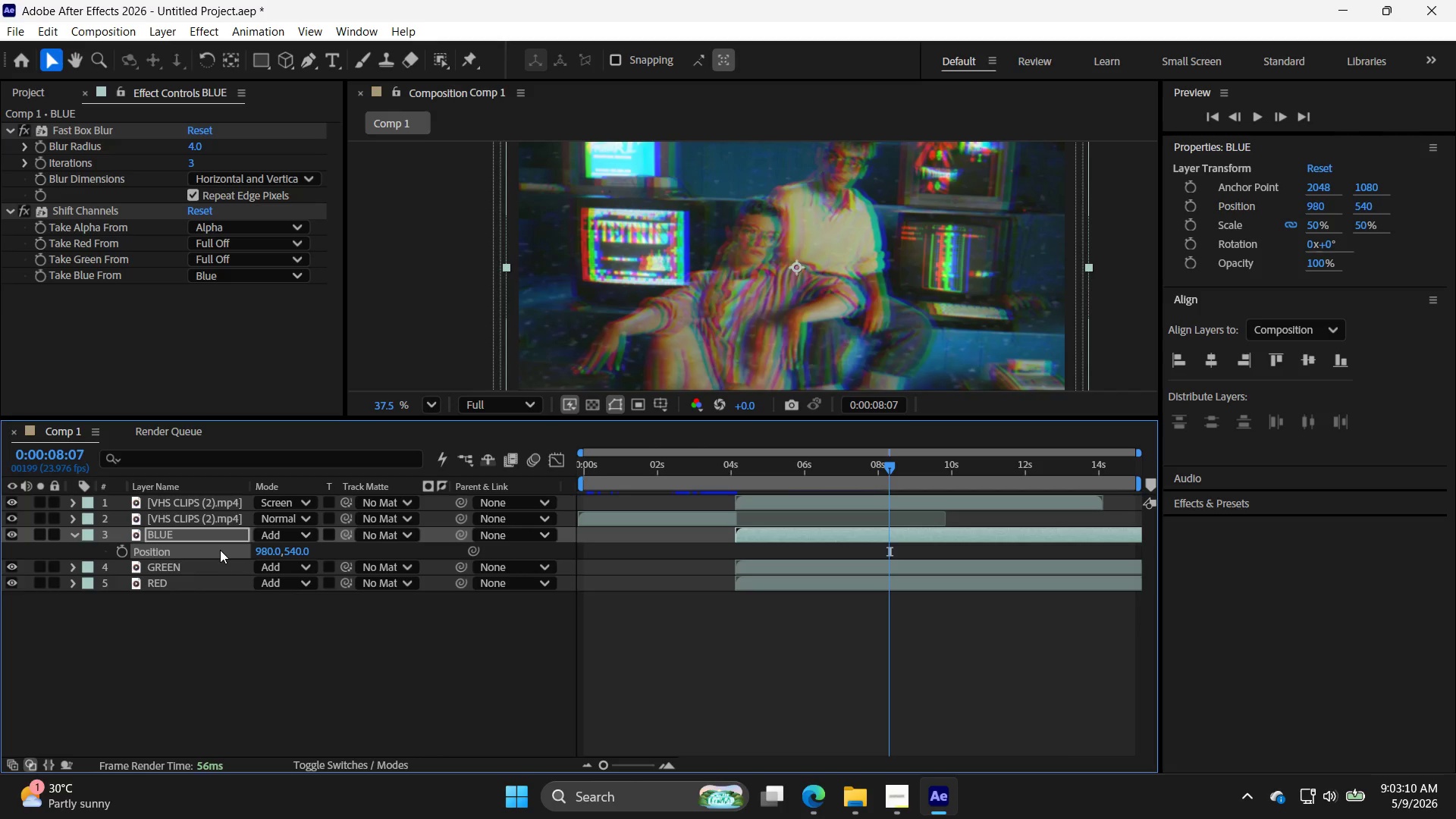 
key(ArrowLeft)
 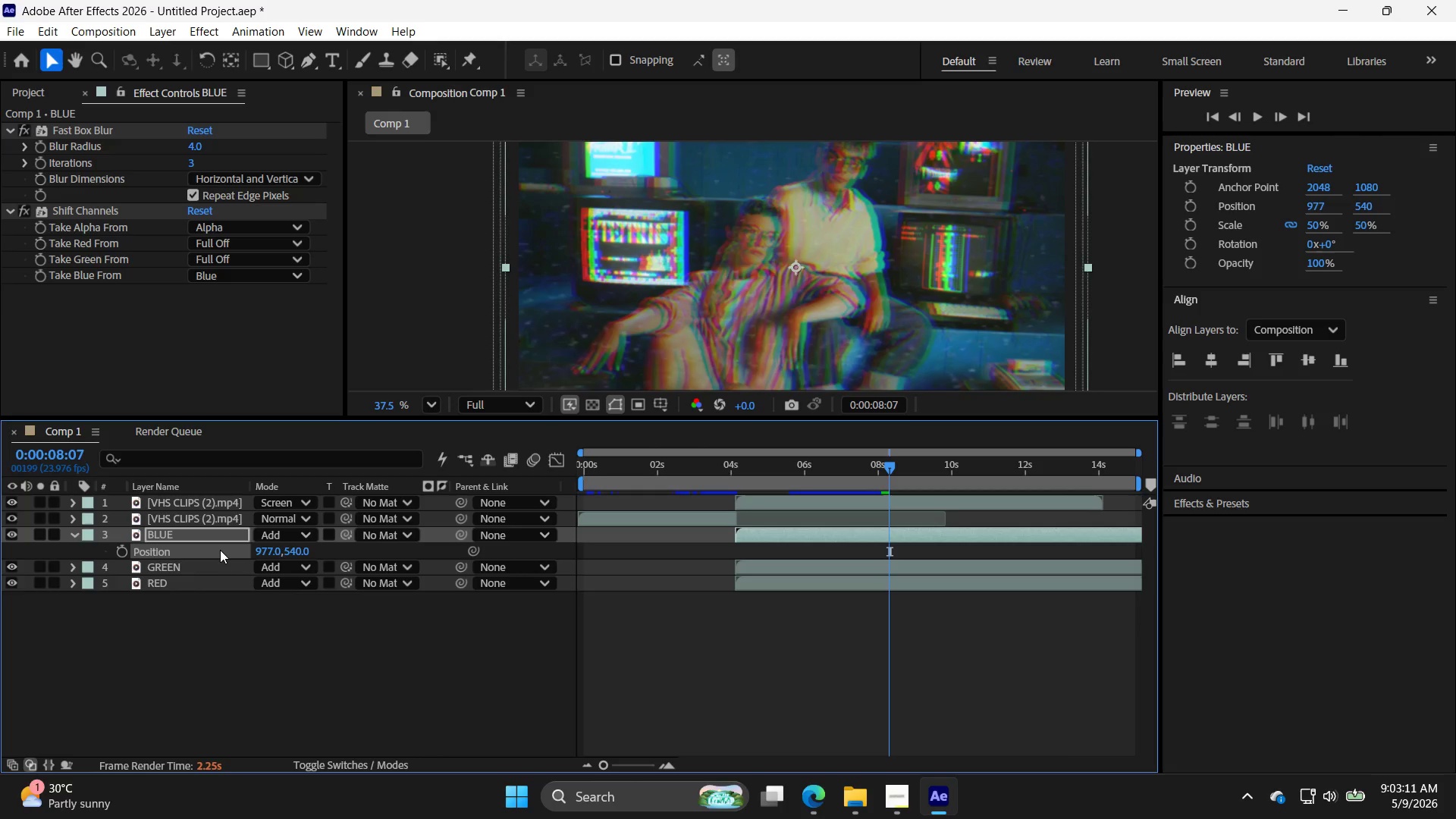 
key(ArrowLeft)
 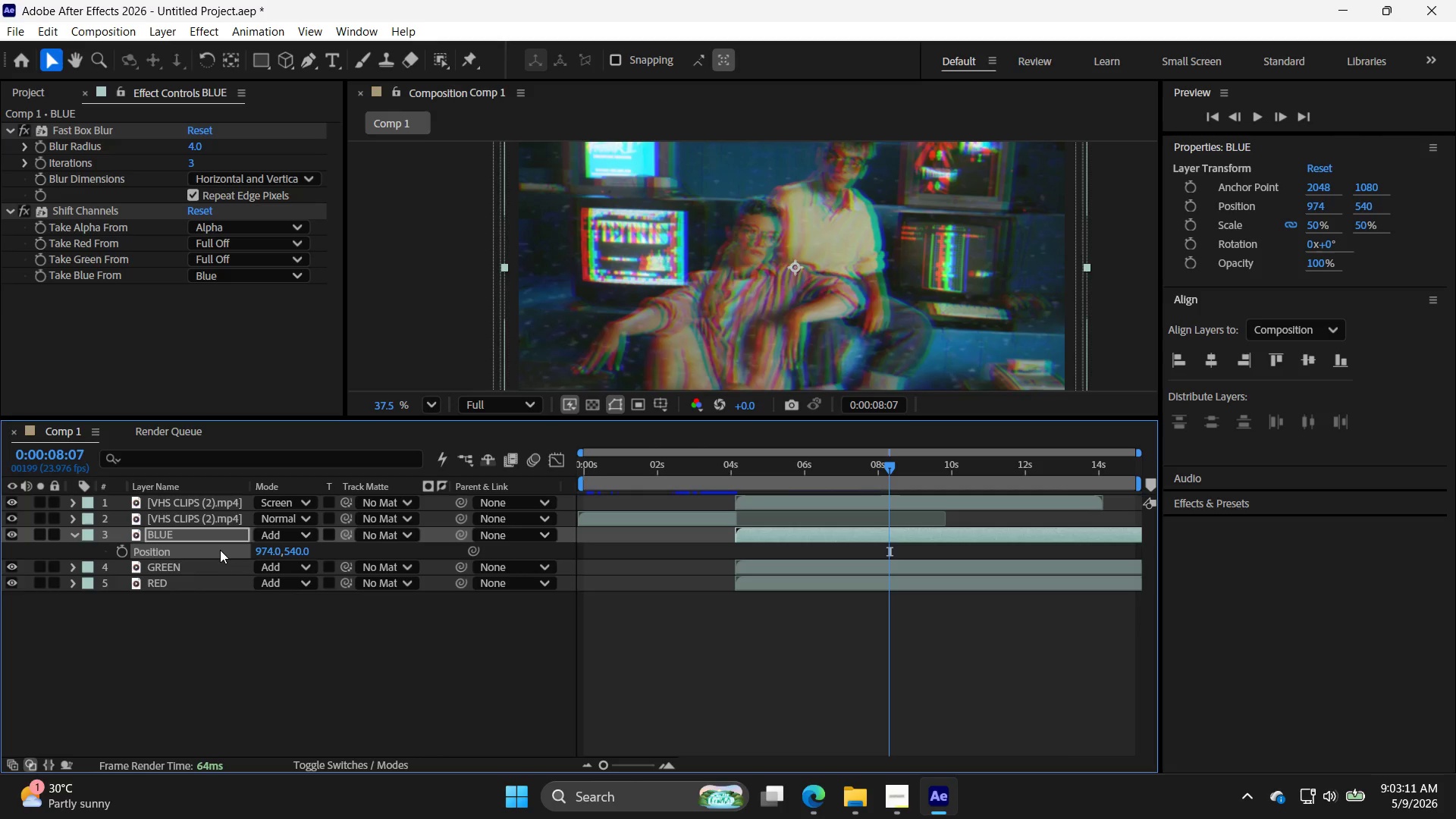 
key(ArrowLeft)
 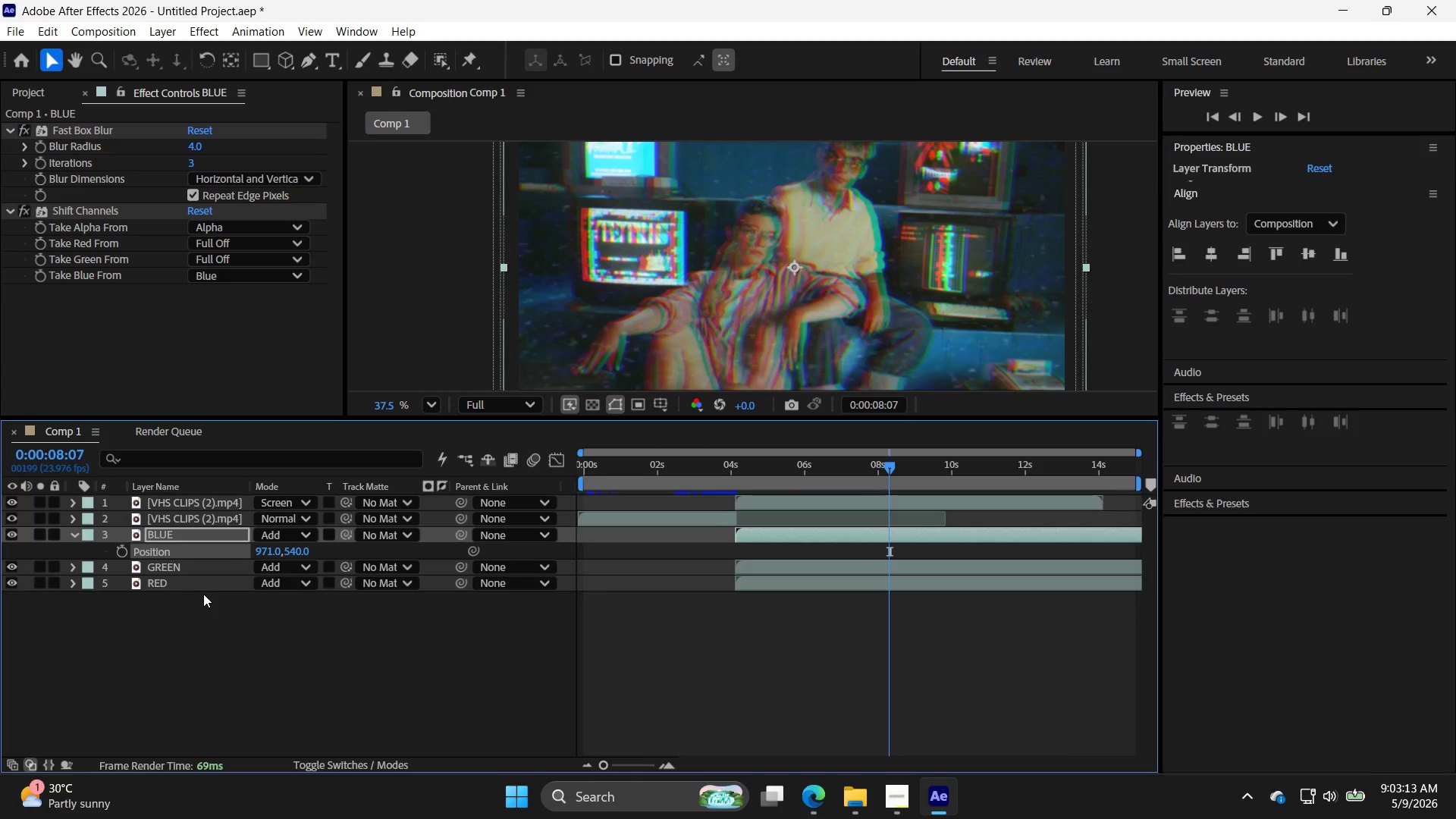 
double_click([209, 588])
 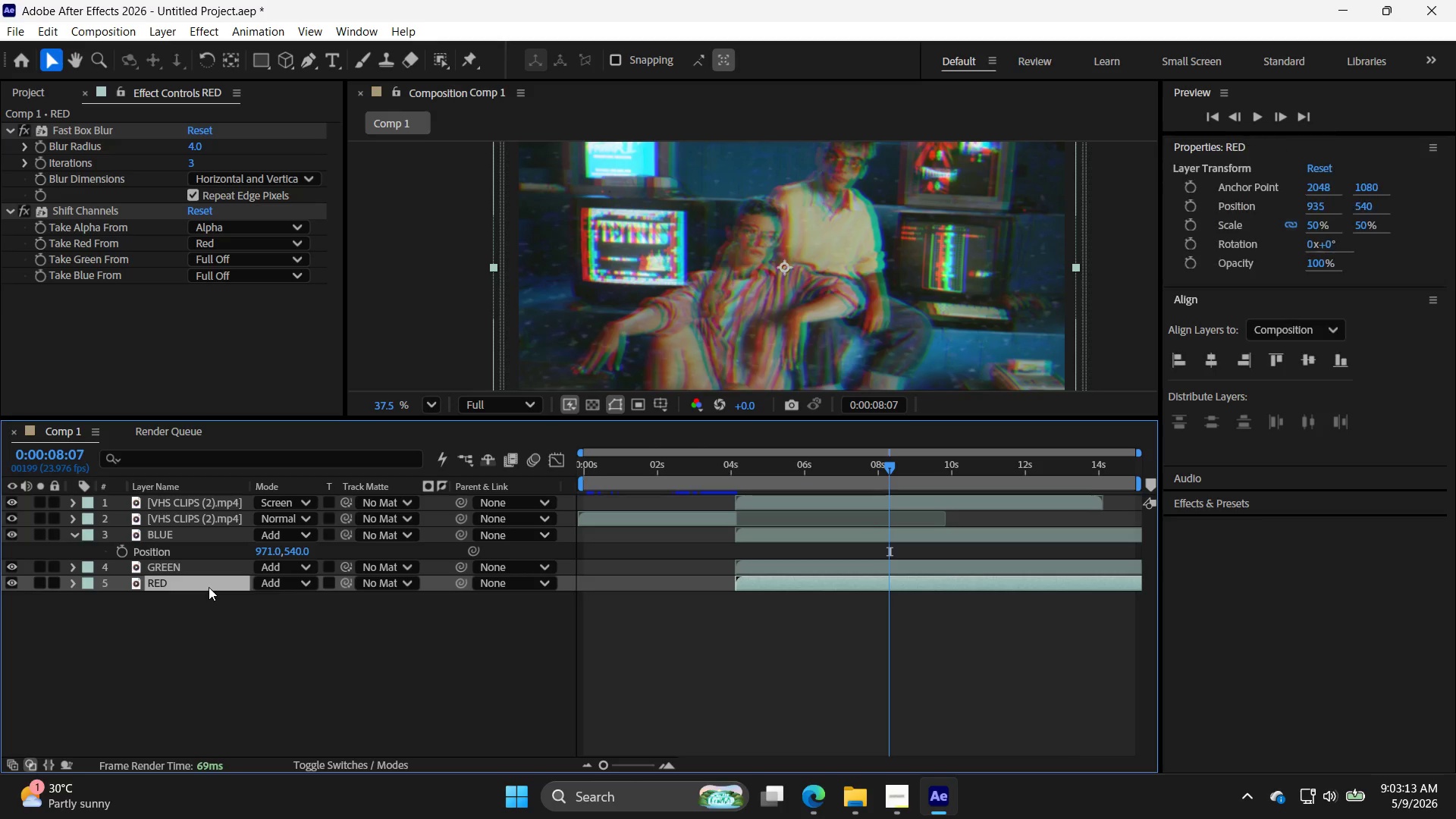 
key(ArrowLeft)
 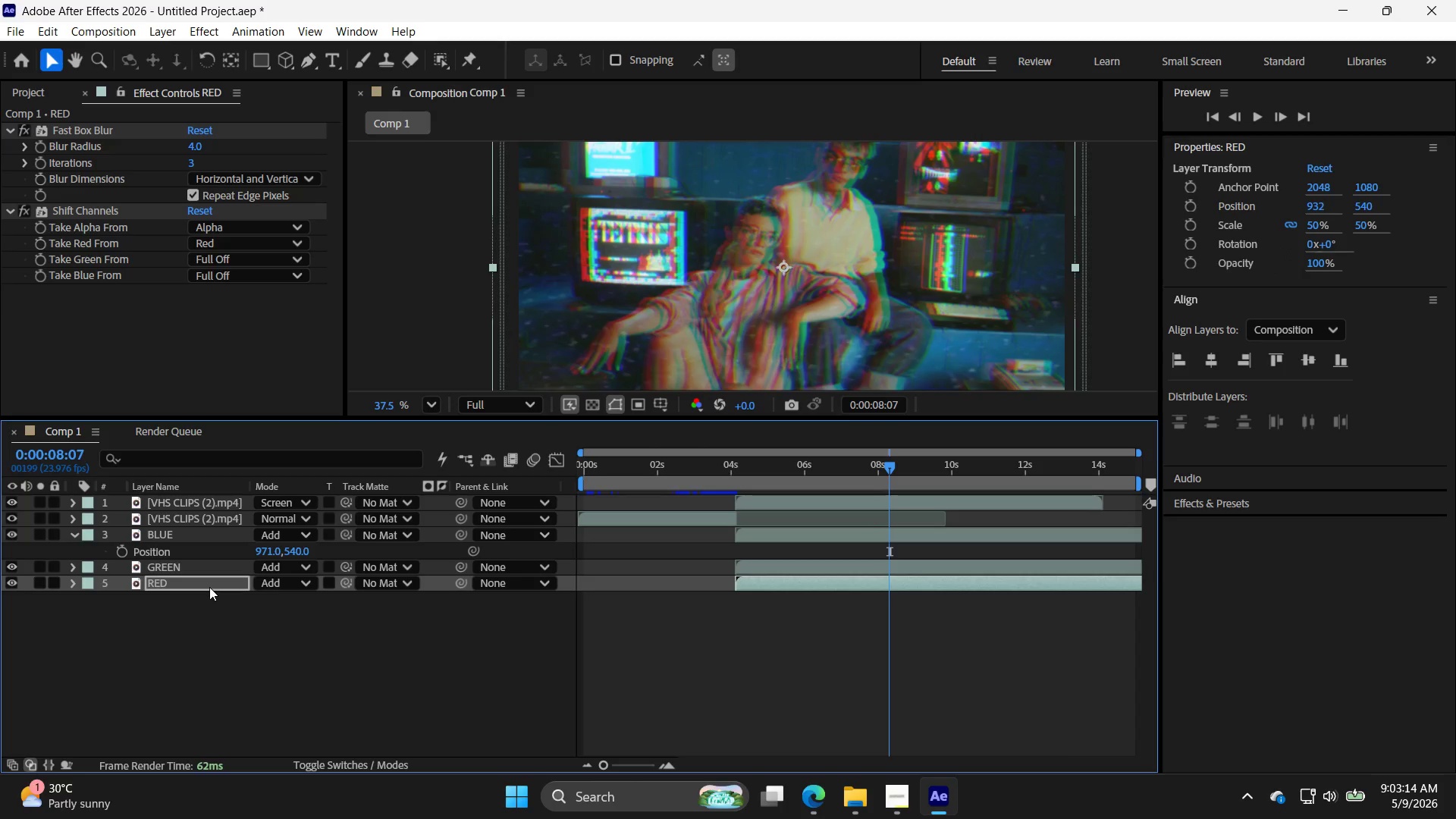 
key(ArrowRight)
 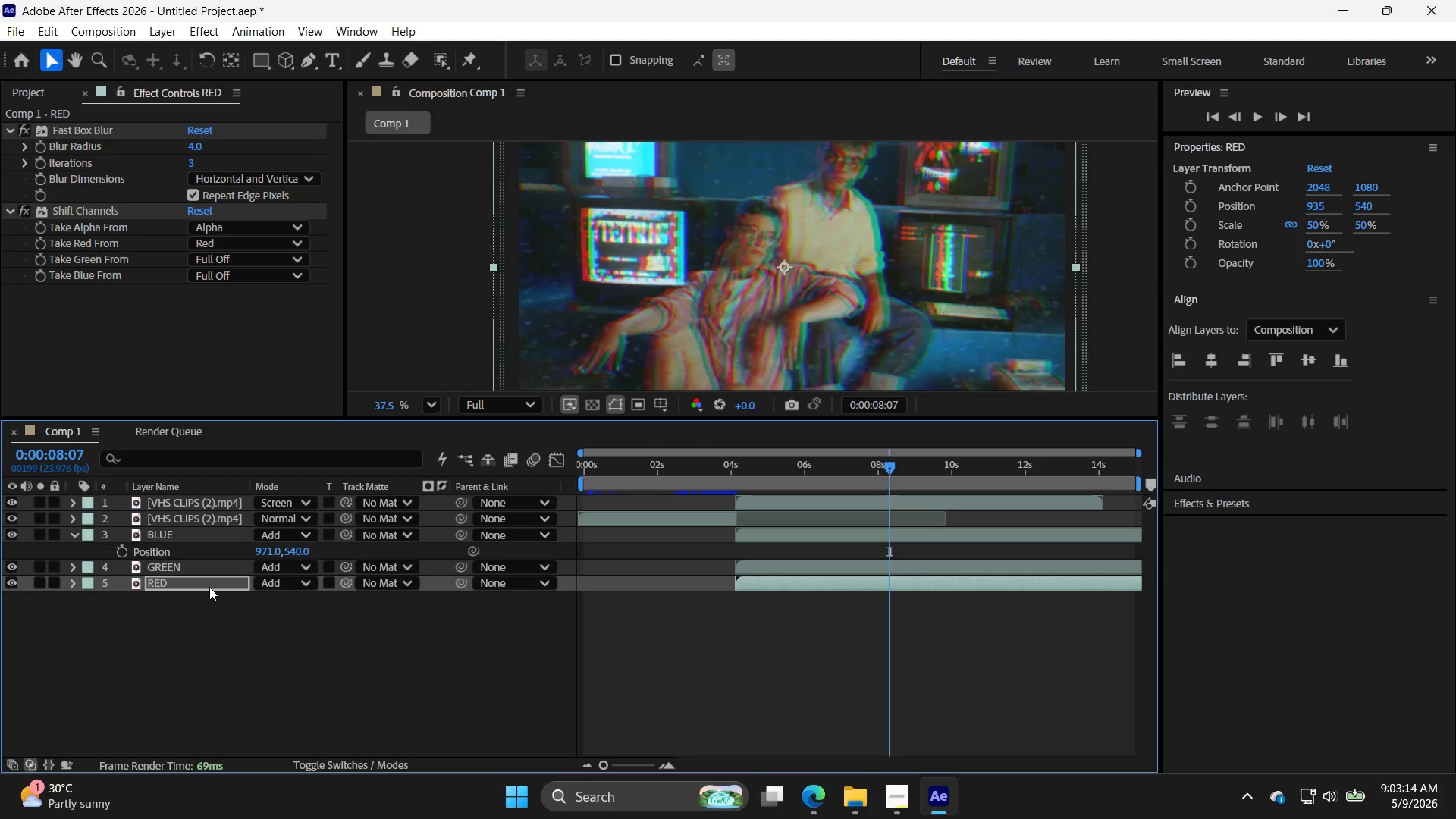 
key(ArrowRight)
 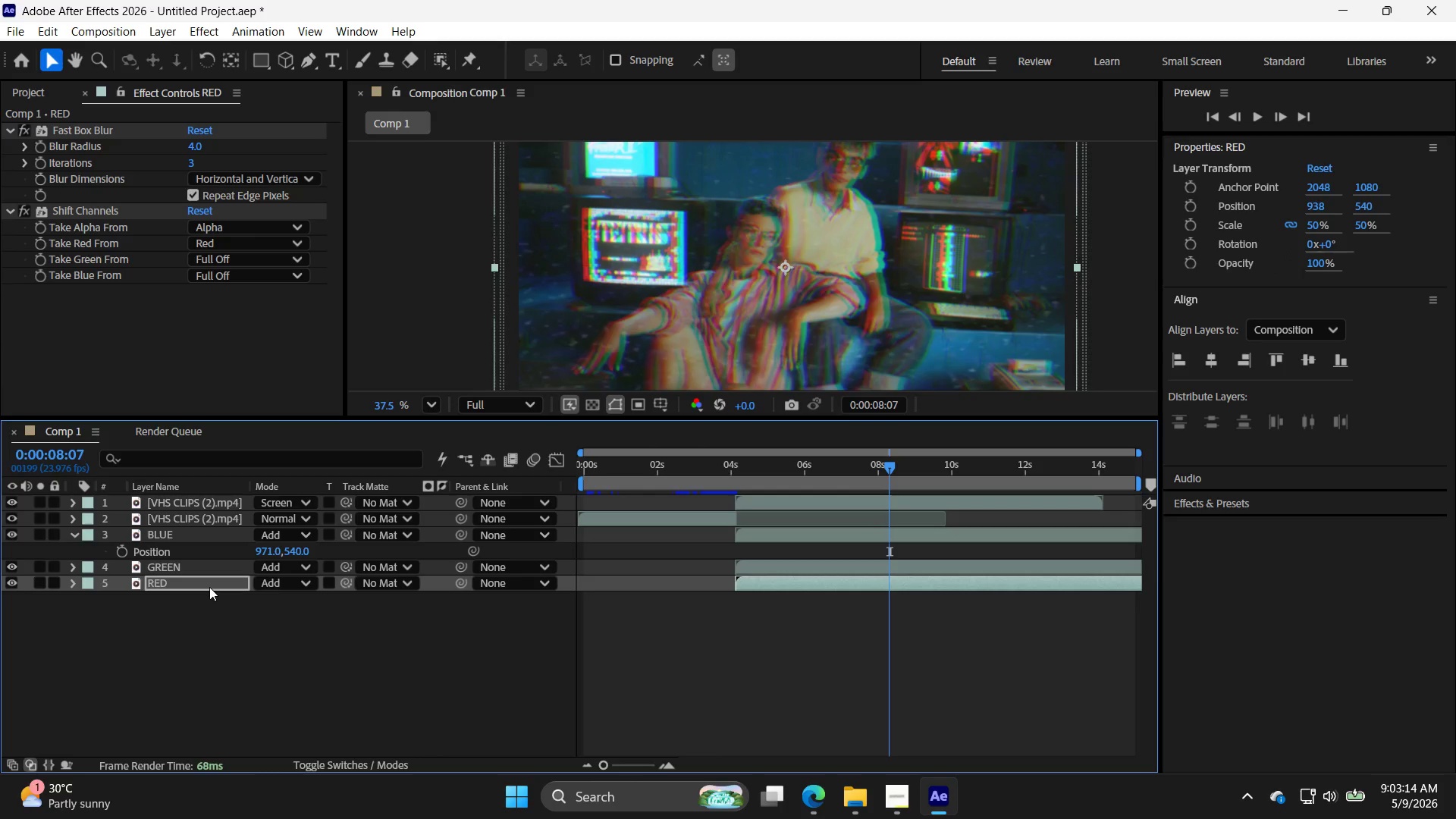 
key(ArrowRight)
 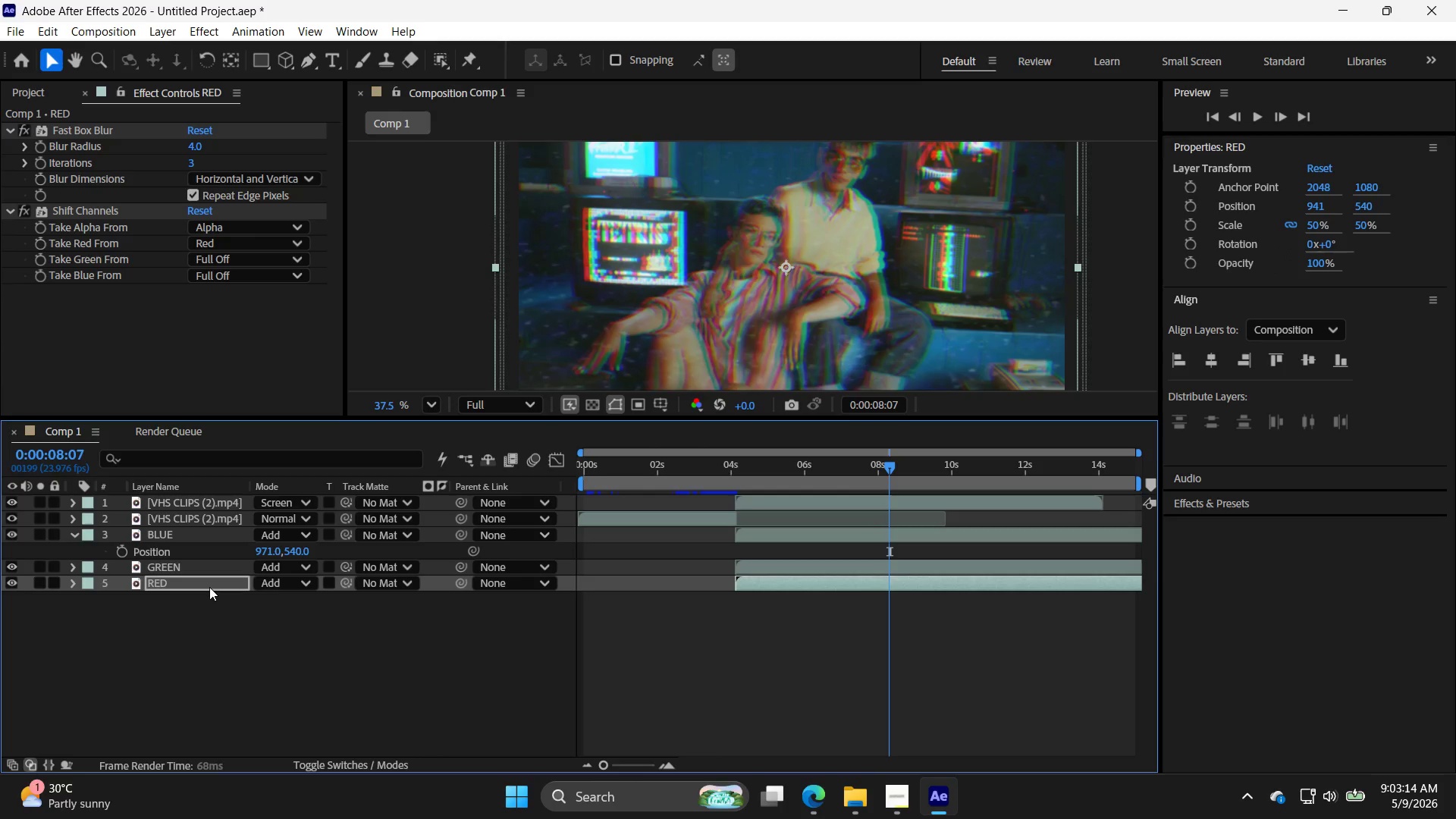 
key(ArrowRight)
 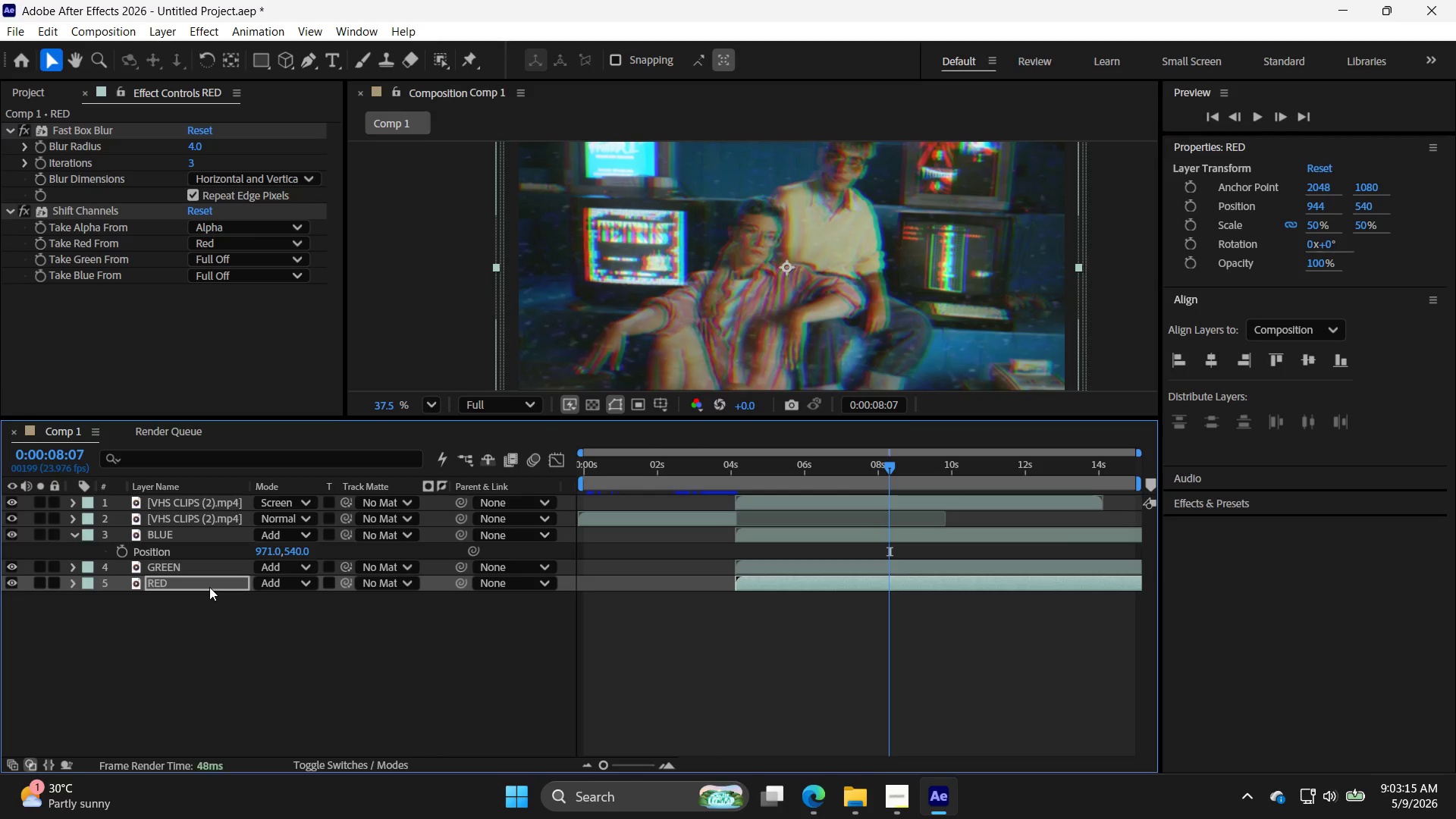 
key(ArrowRight)
 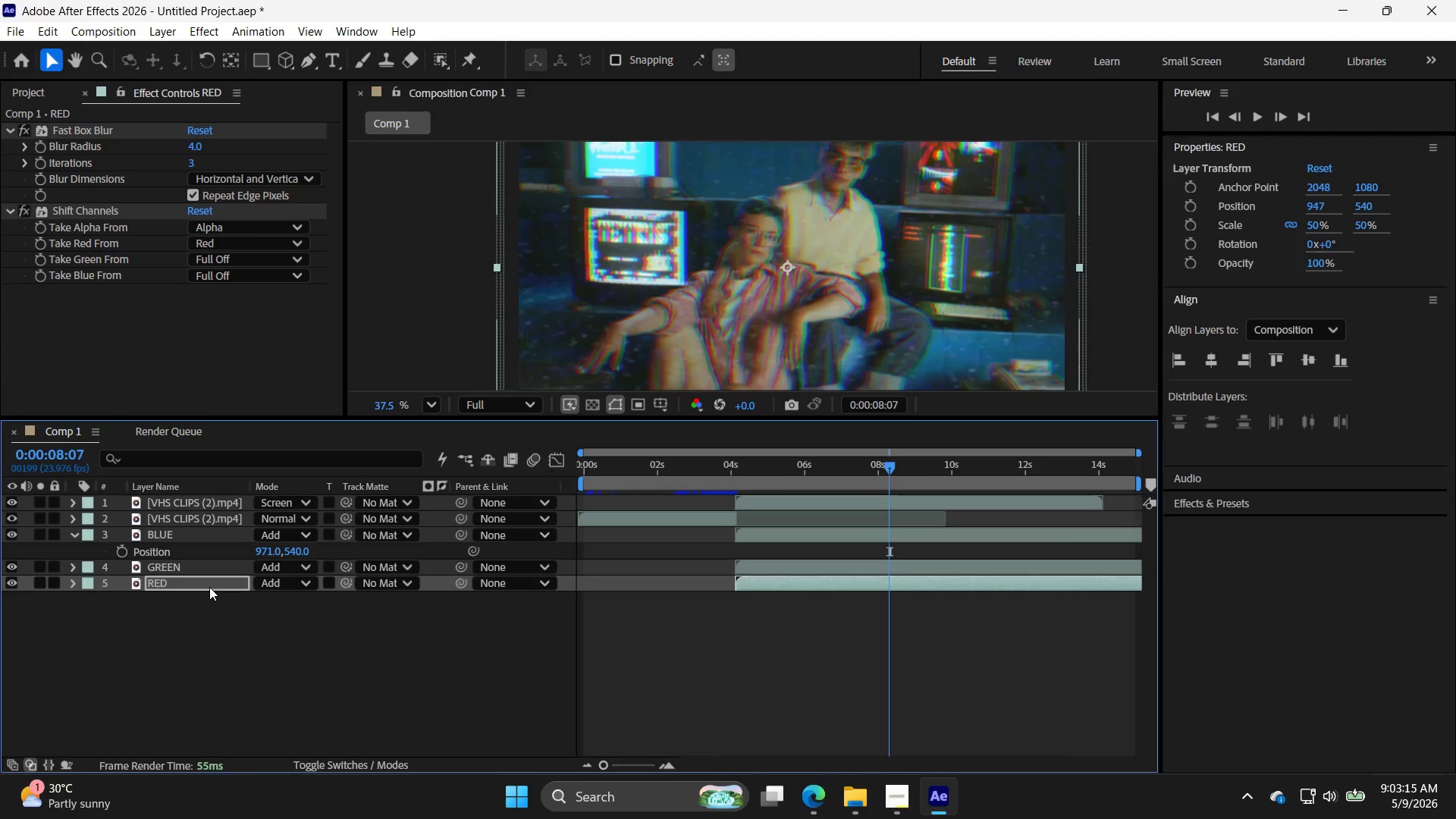 
key(ArrowRight)
 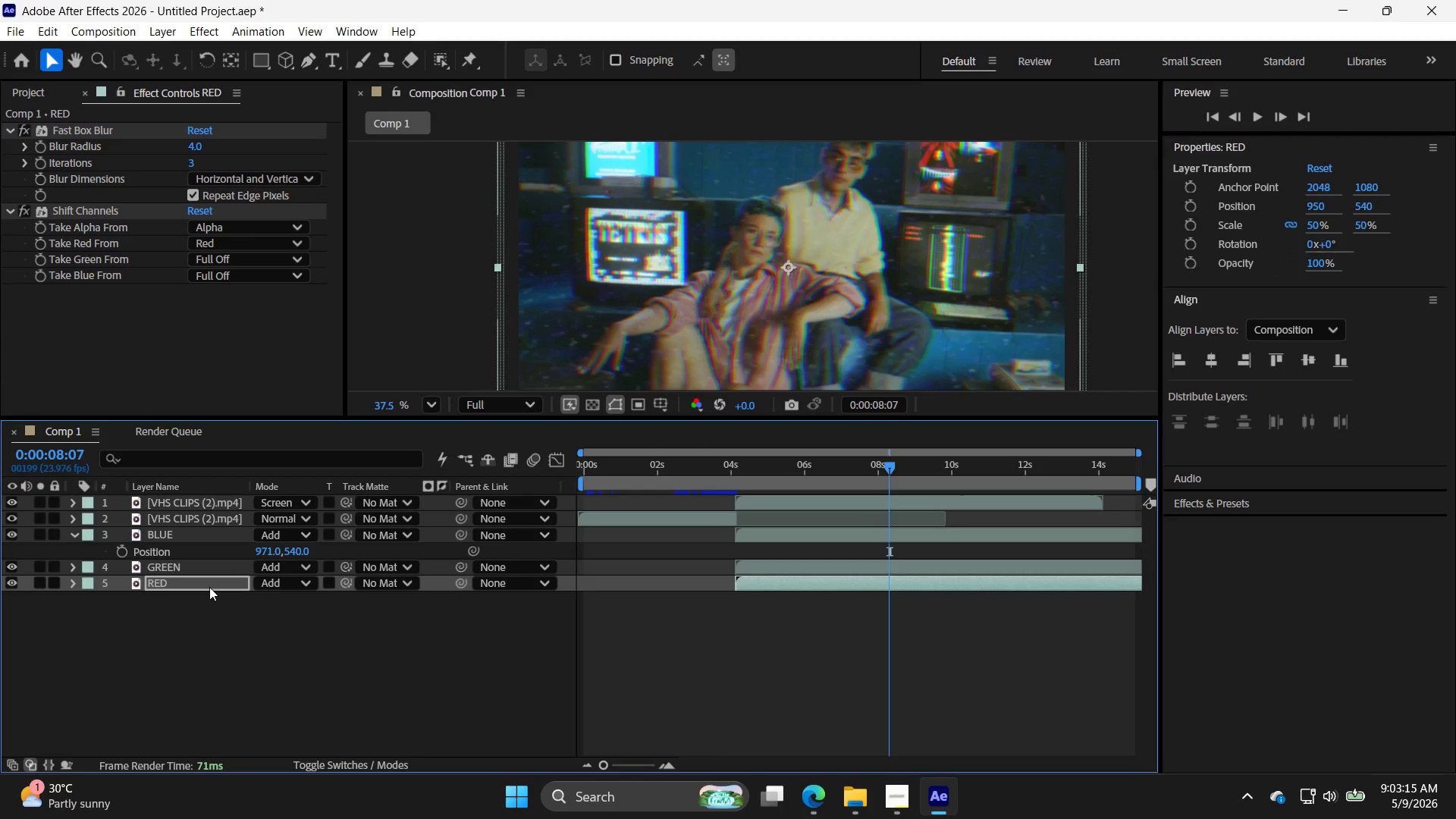 
key(ArrowLeft)
 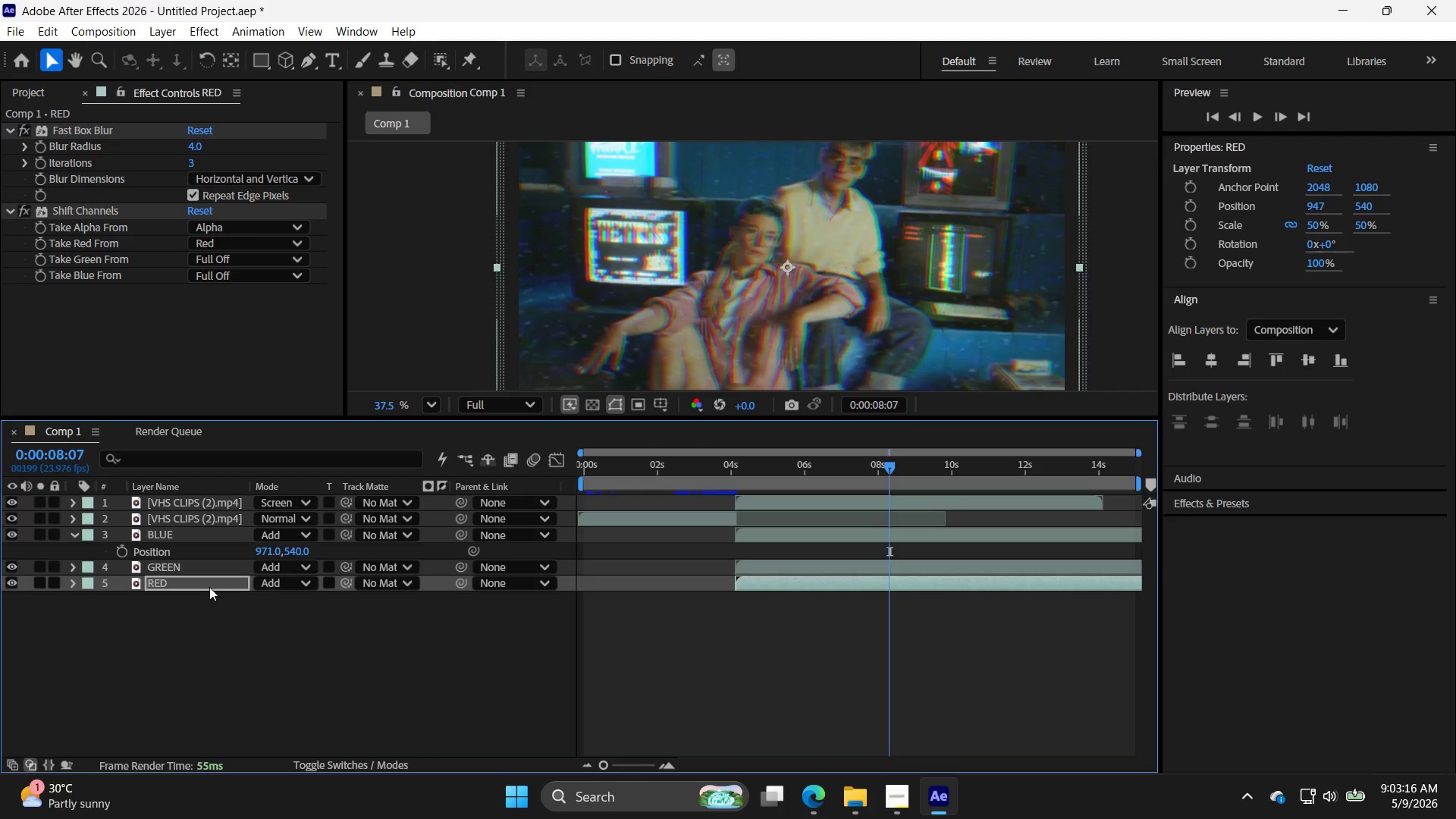 
key(ArrowLeft)
 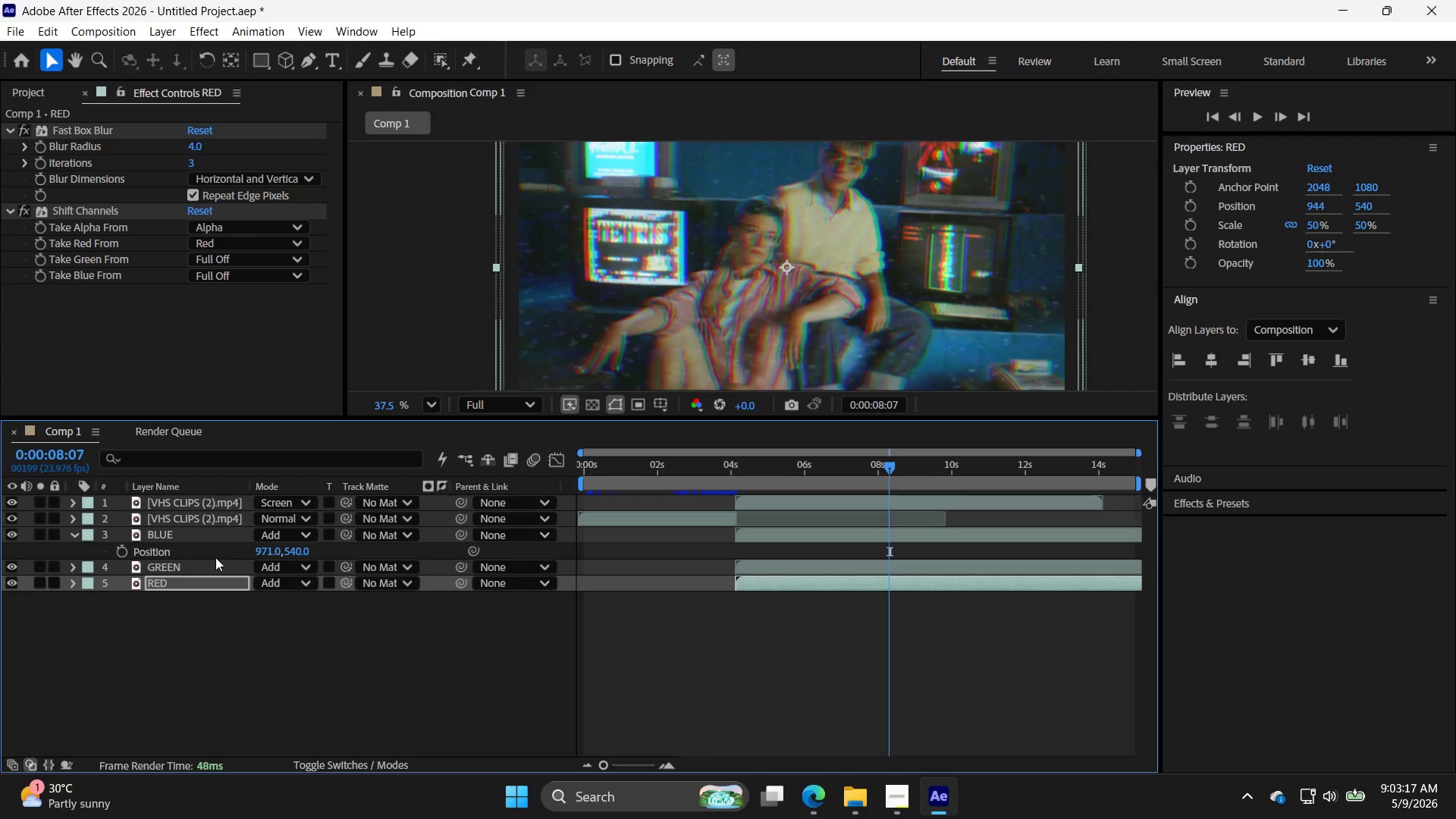 
left_click([223, 538])
 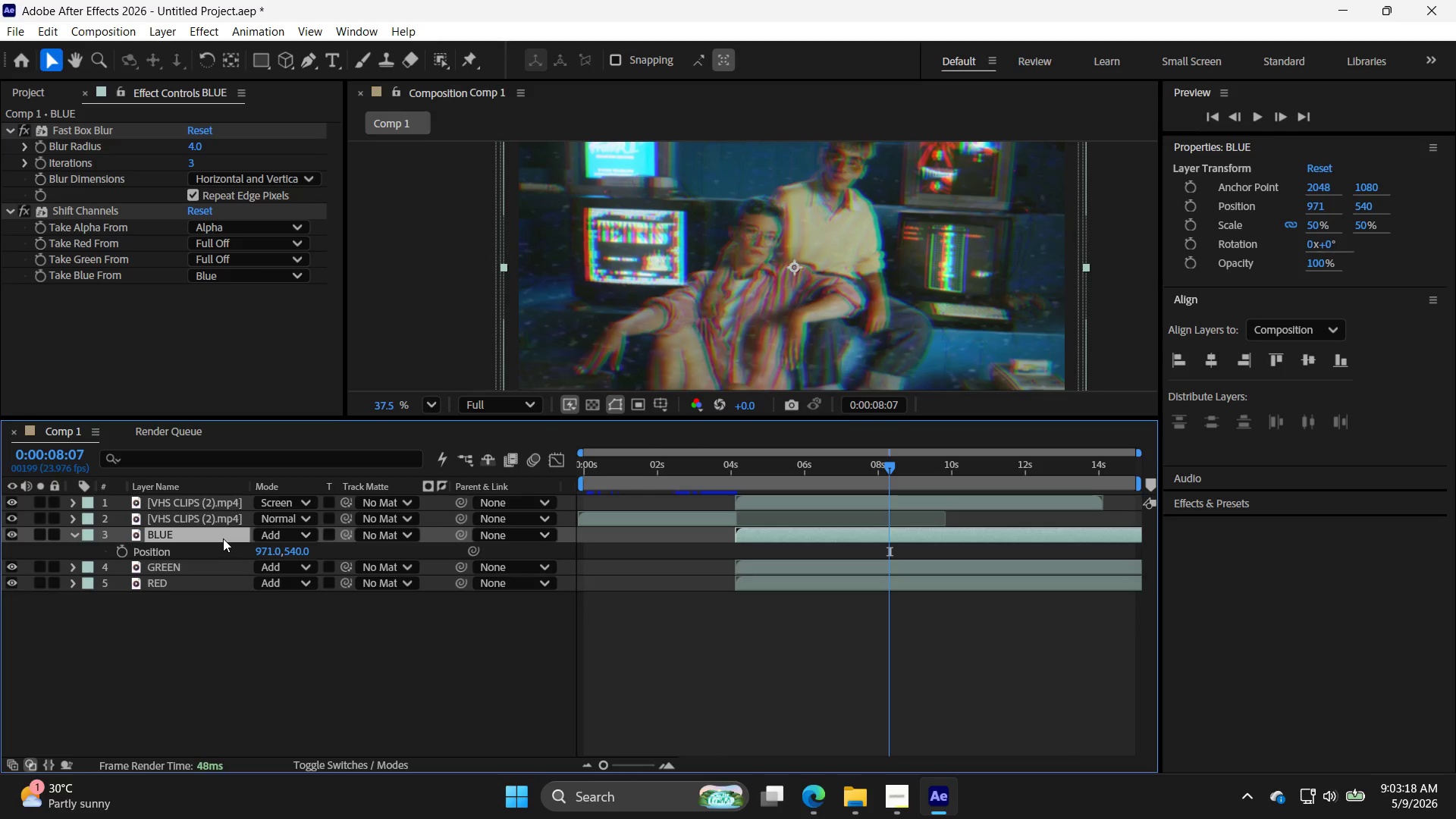 
key(ArrowRight)
 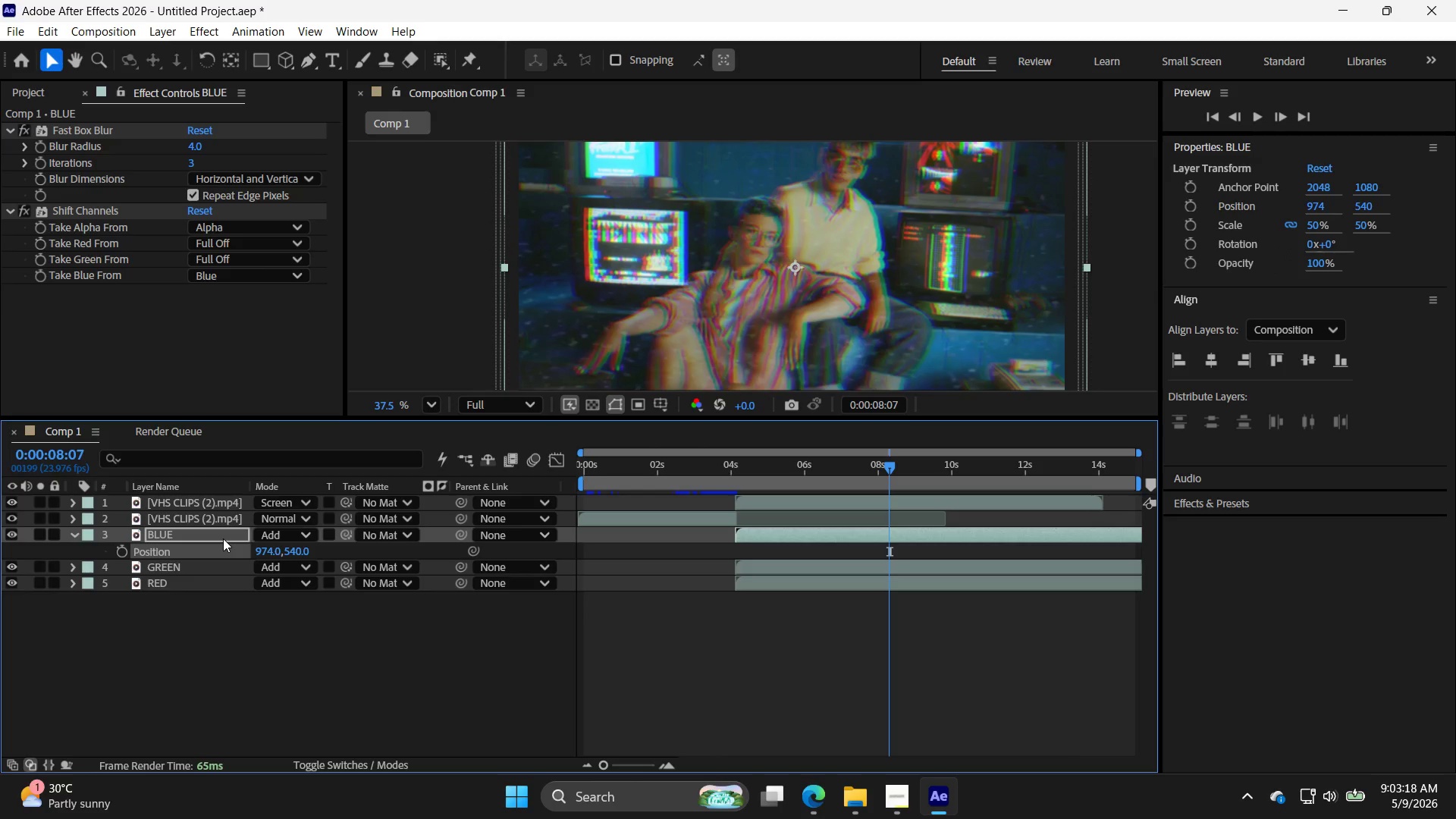 
key(ArrowRight)
 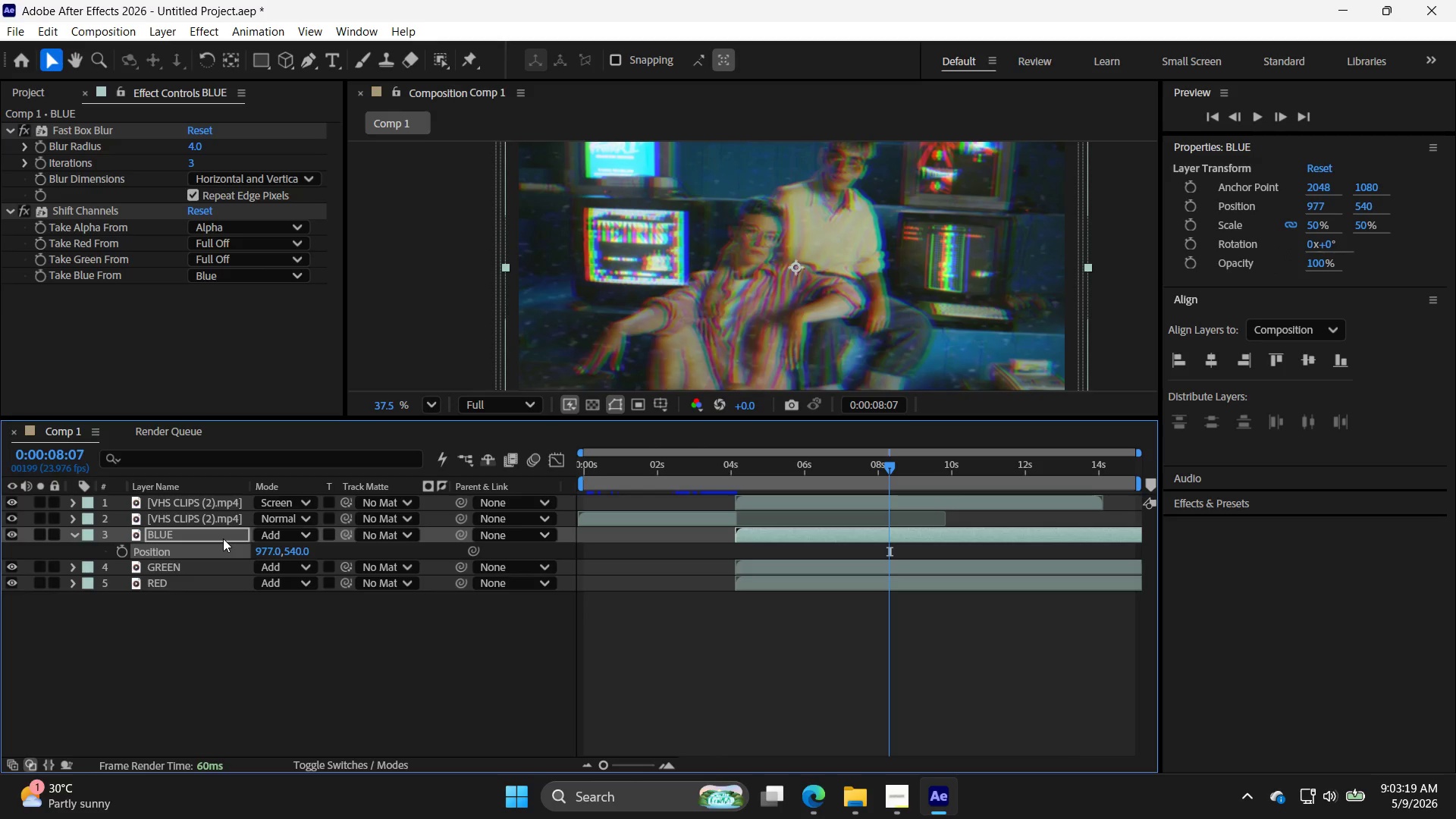 
key(ArrowLeft)
 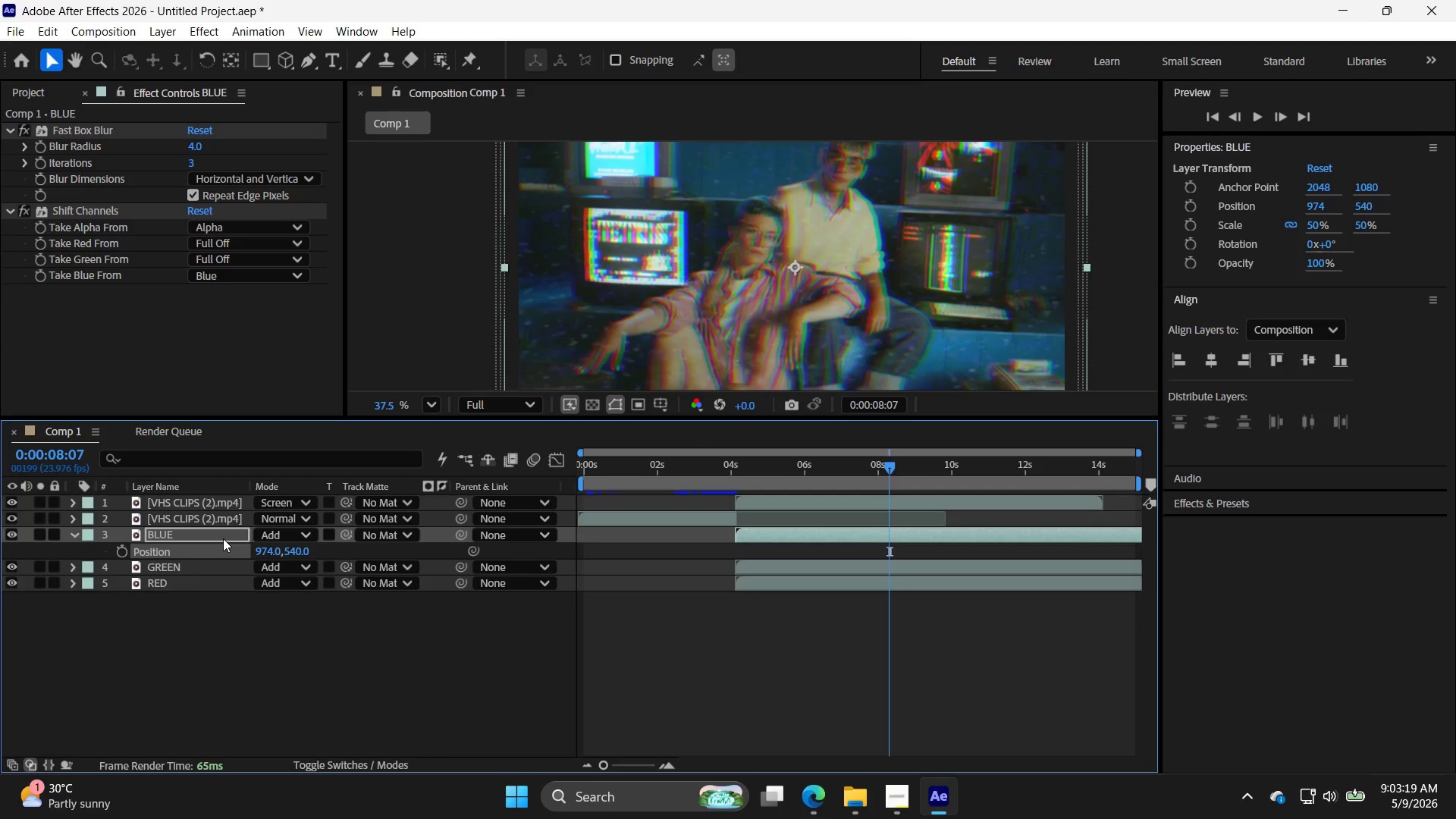 
key(ArrowLeft)
 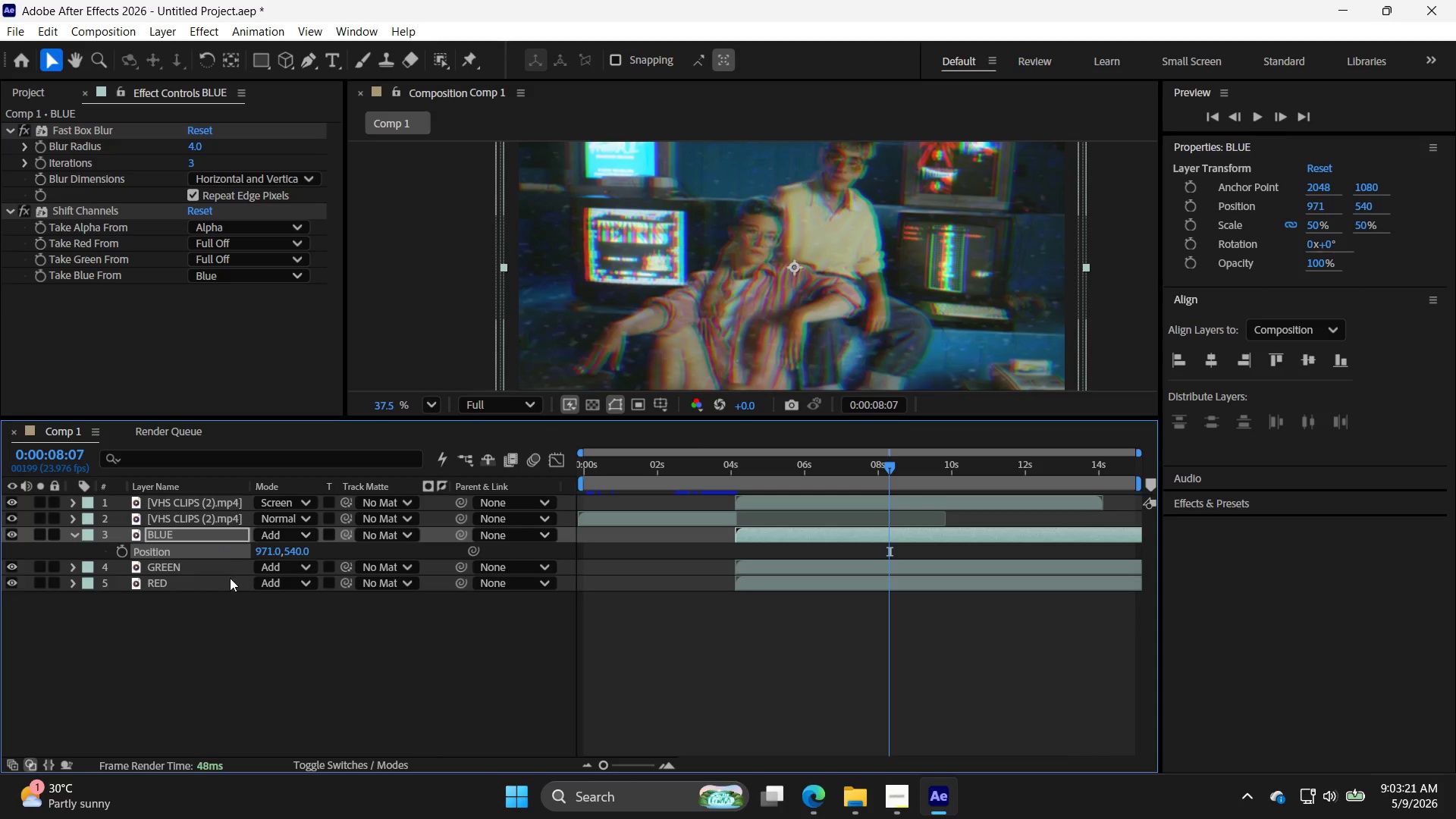 
left_click([209, 593])
 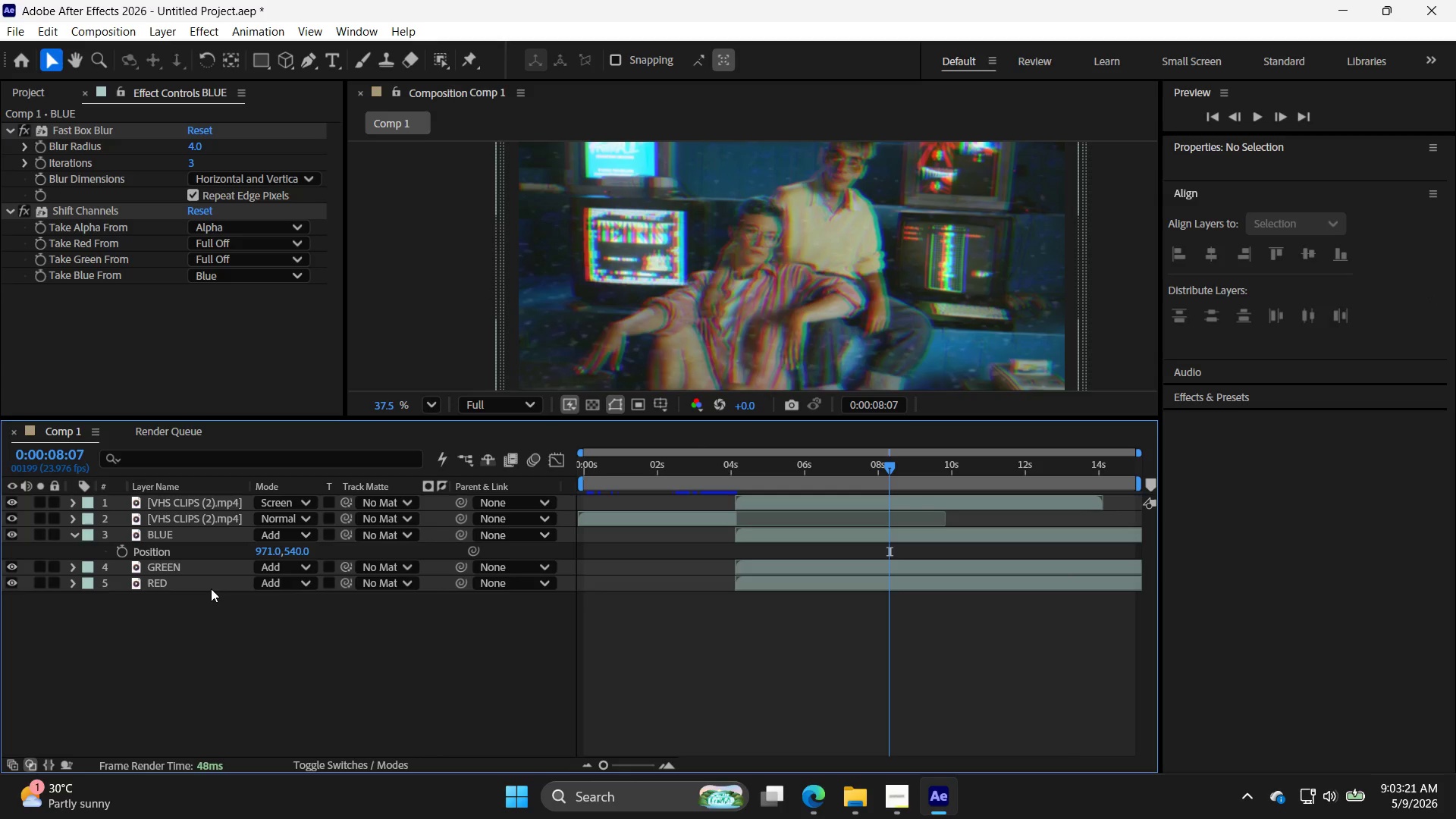 
left_click([211, 588])
 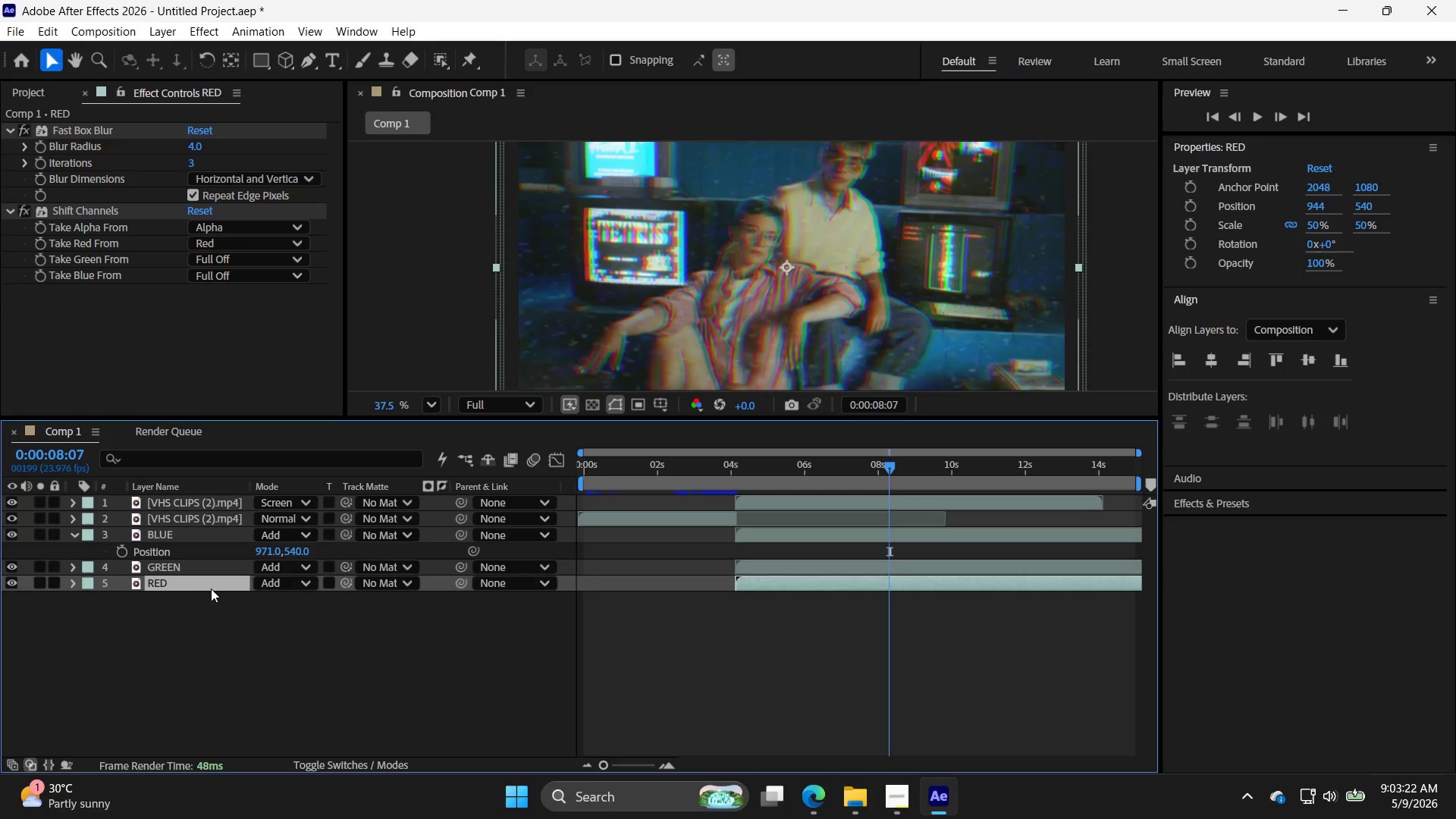 
key(ArrowRight)
 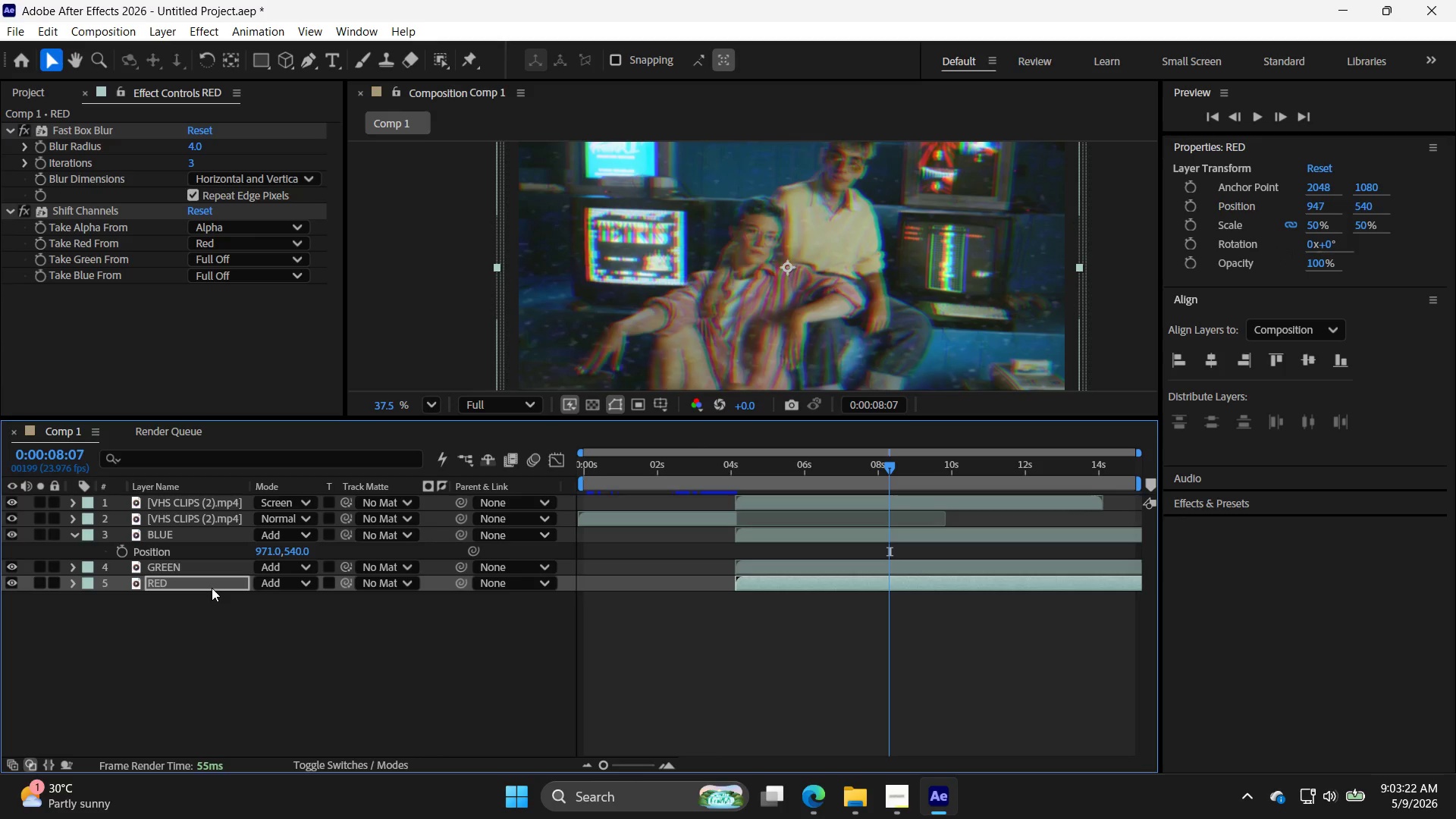 
key(ArrowRight)
 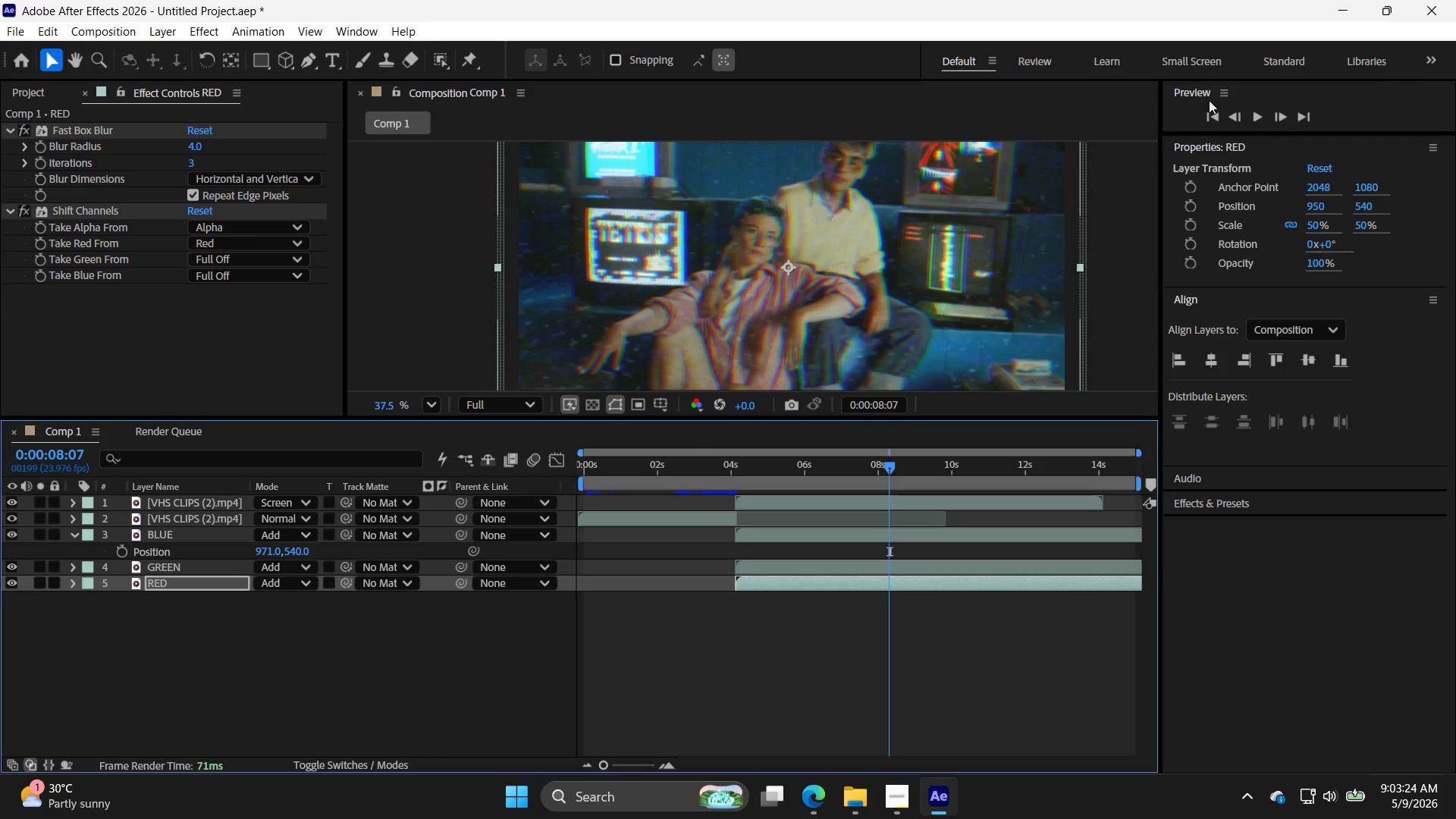 
left_click([1261, 116])
 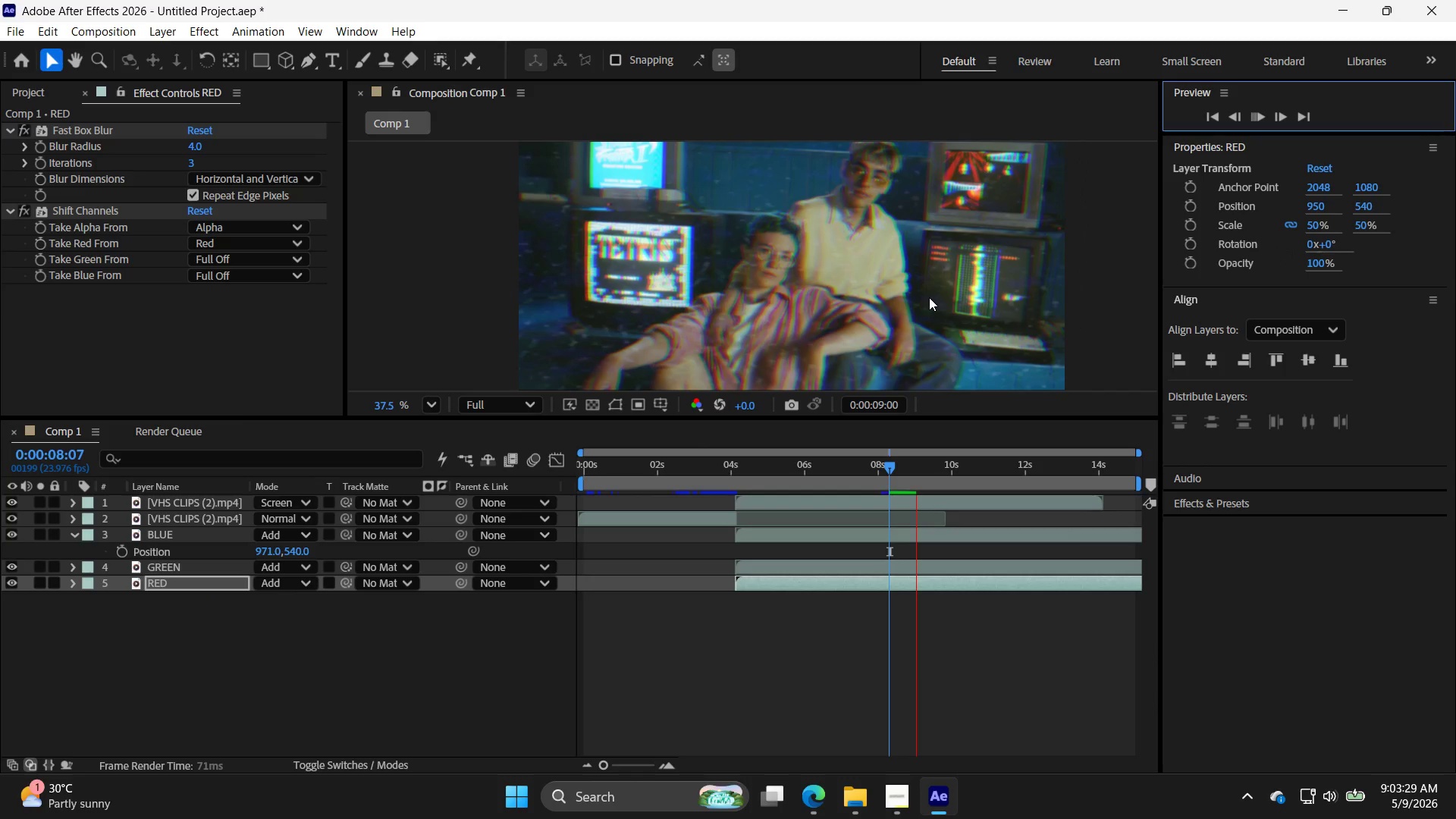 
wait(9.42)
 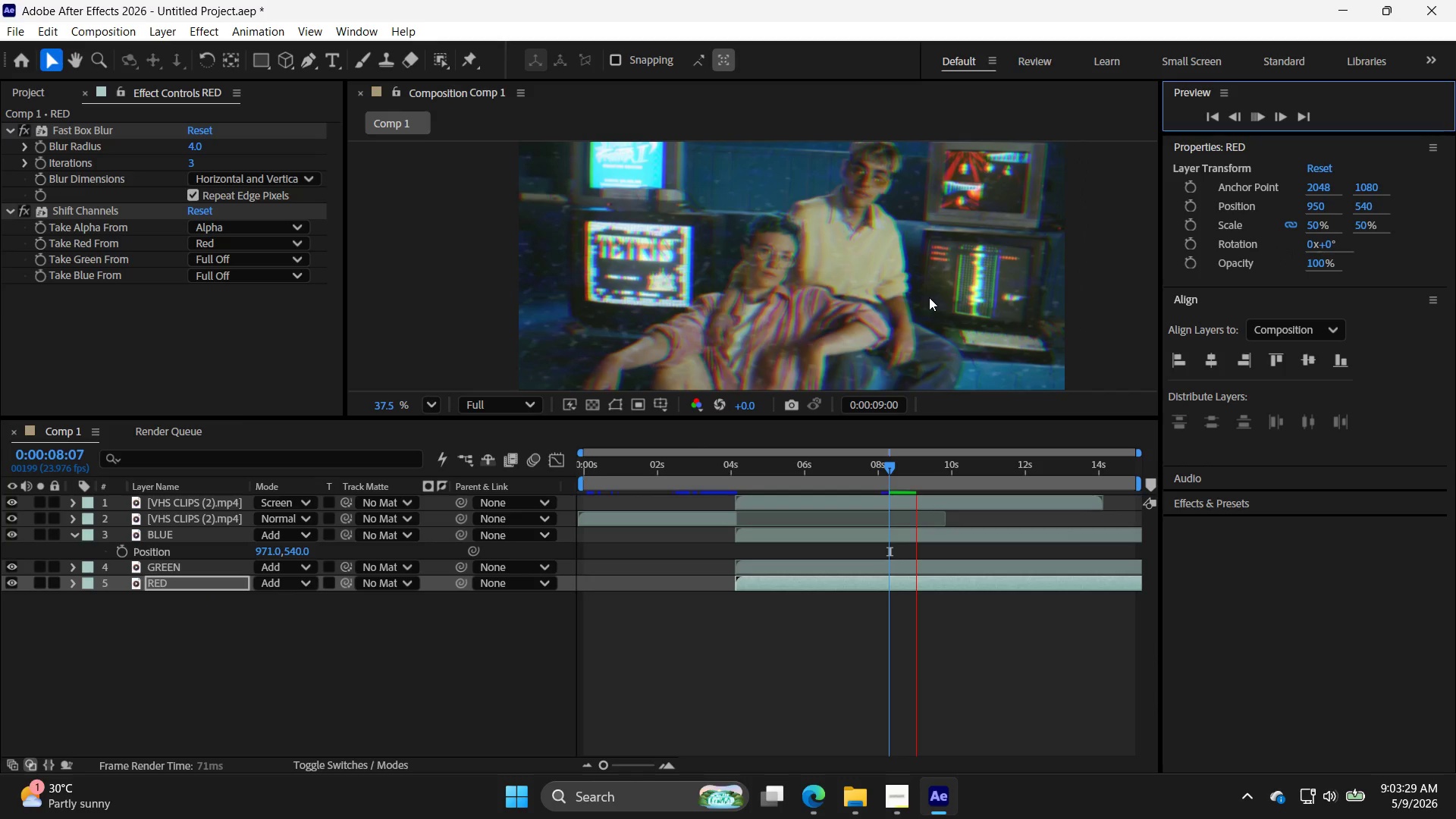 
left_click([1259, 111])
 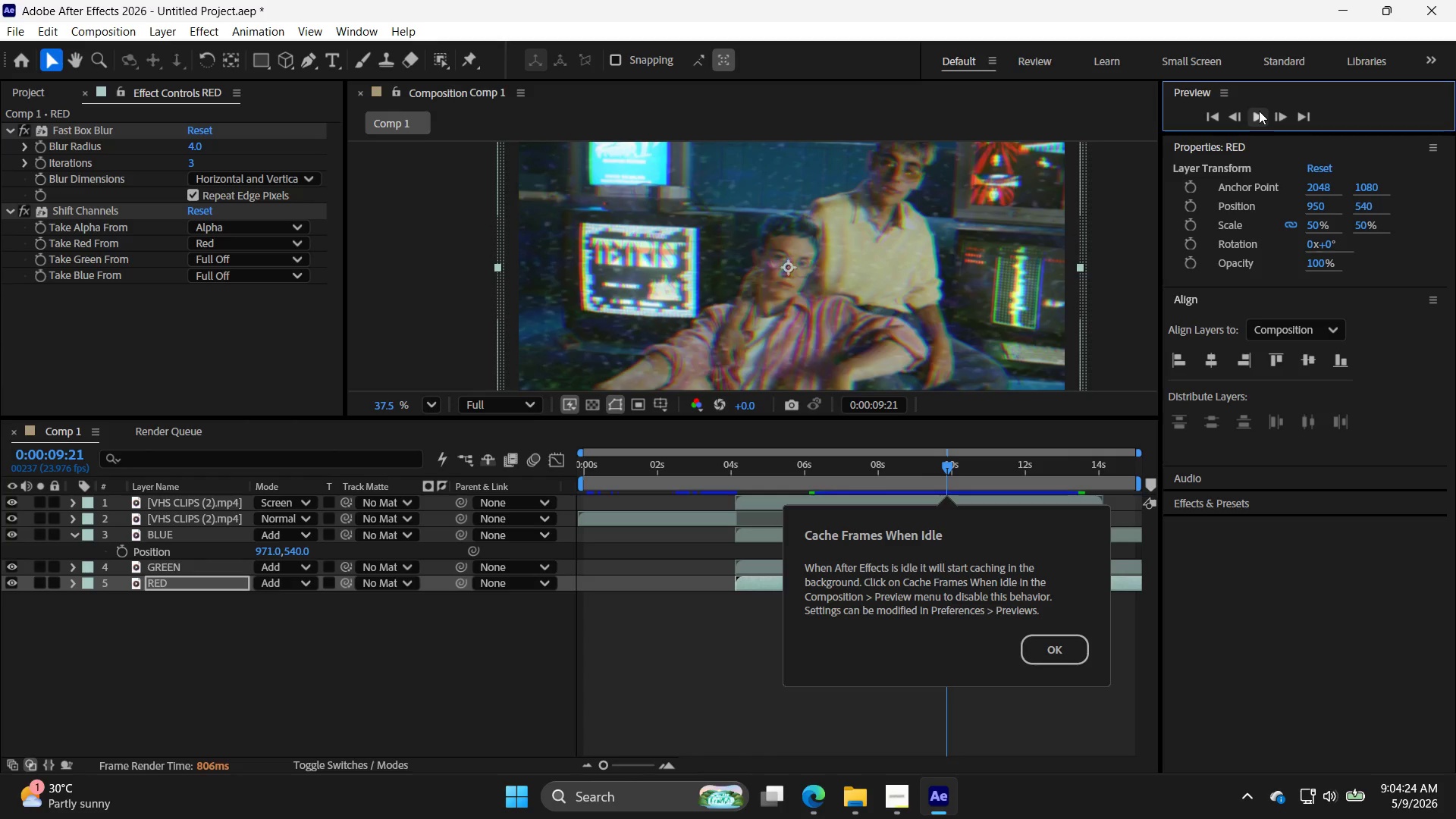 
wait(55.42)
 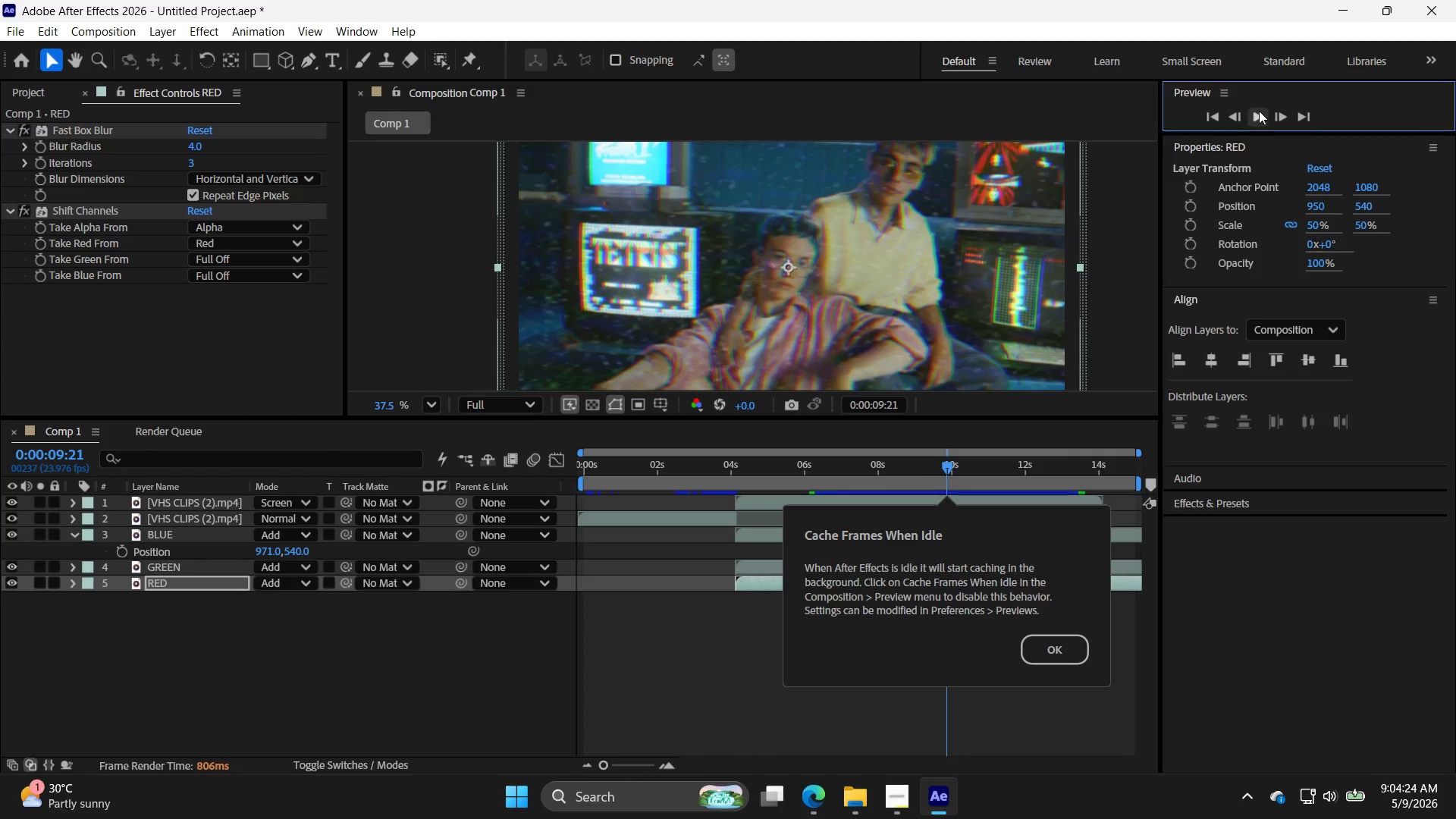 
mouse_move([44, 52])
 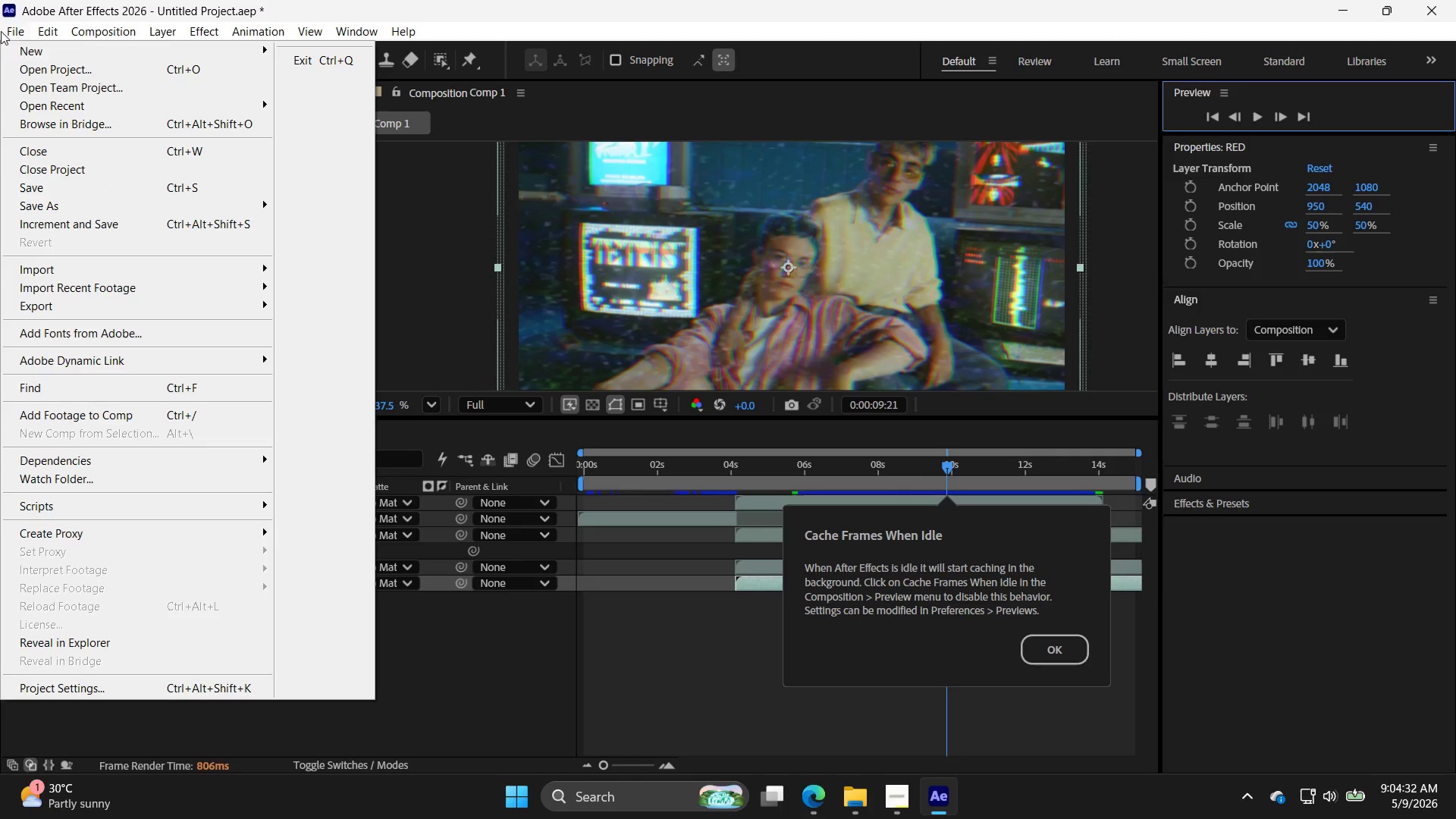 
left_click([42, 46])
 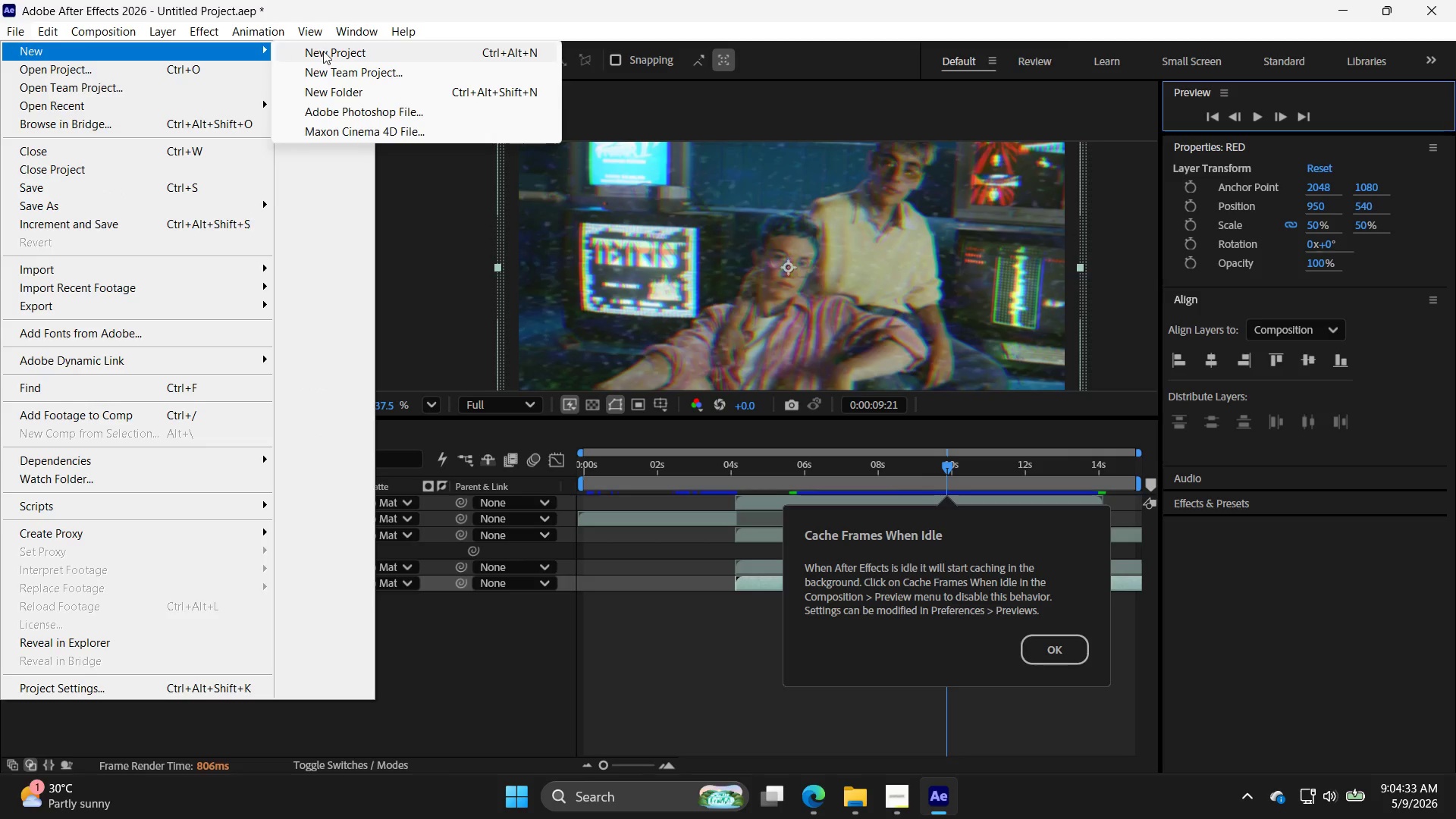 
left_click([331, 49])
 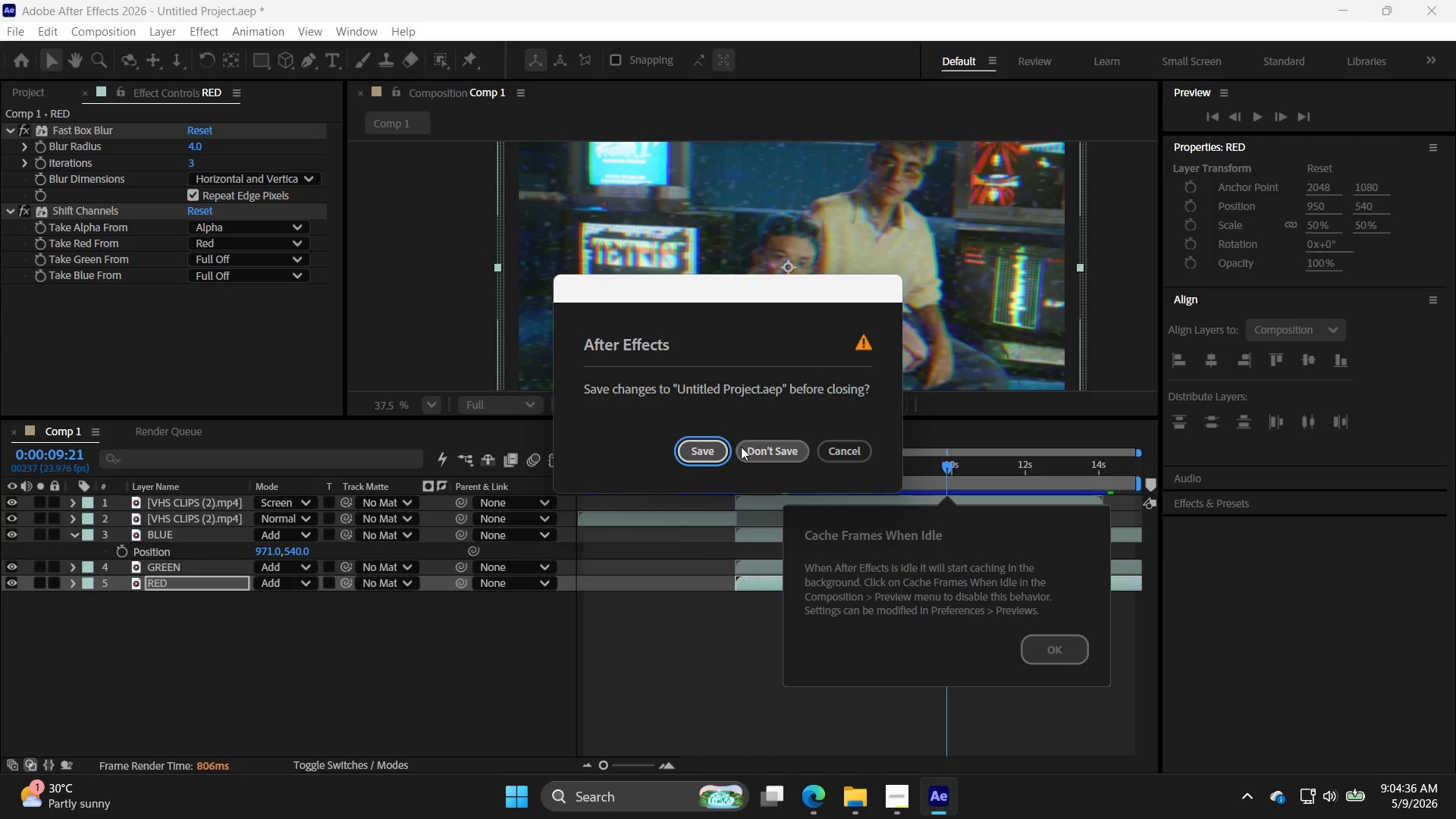 
left_click([835, 455])
 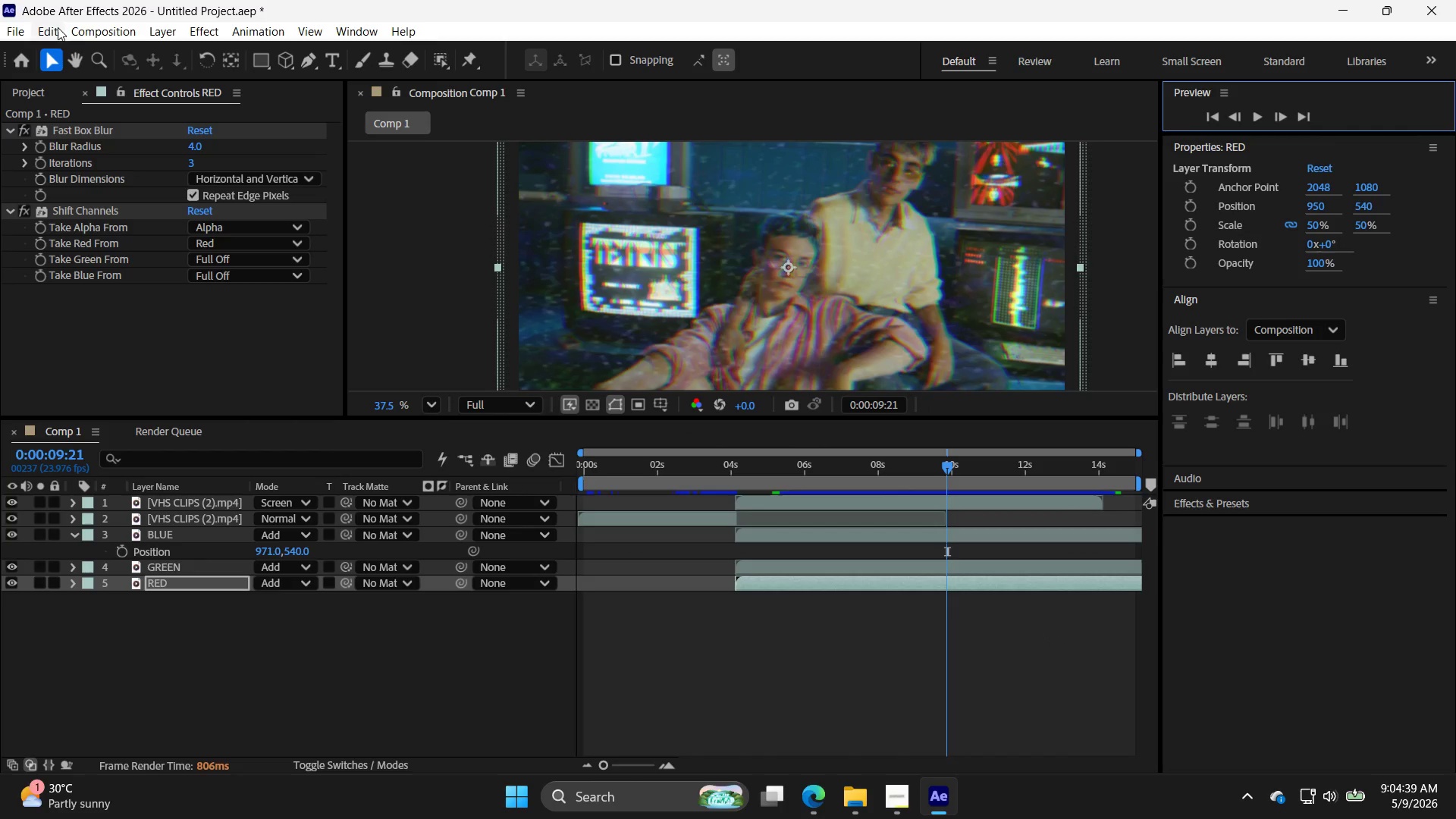 
left_click([171, 28])
 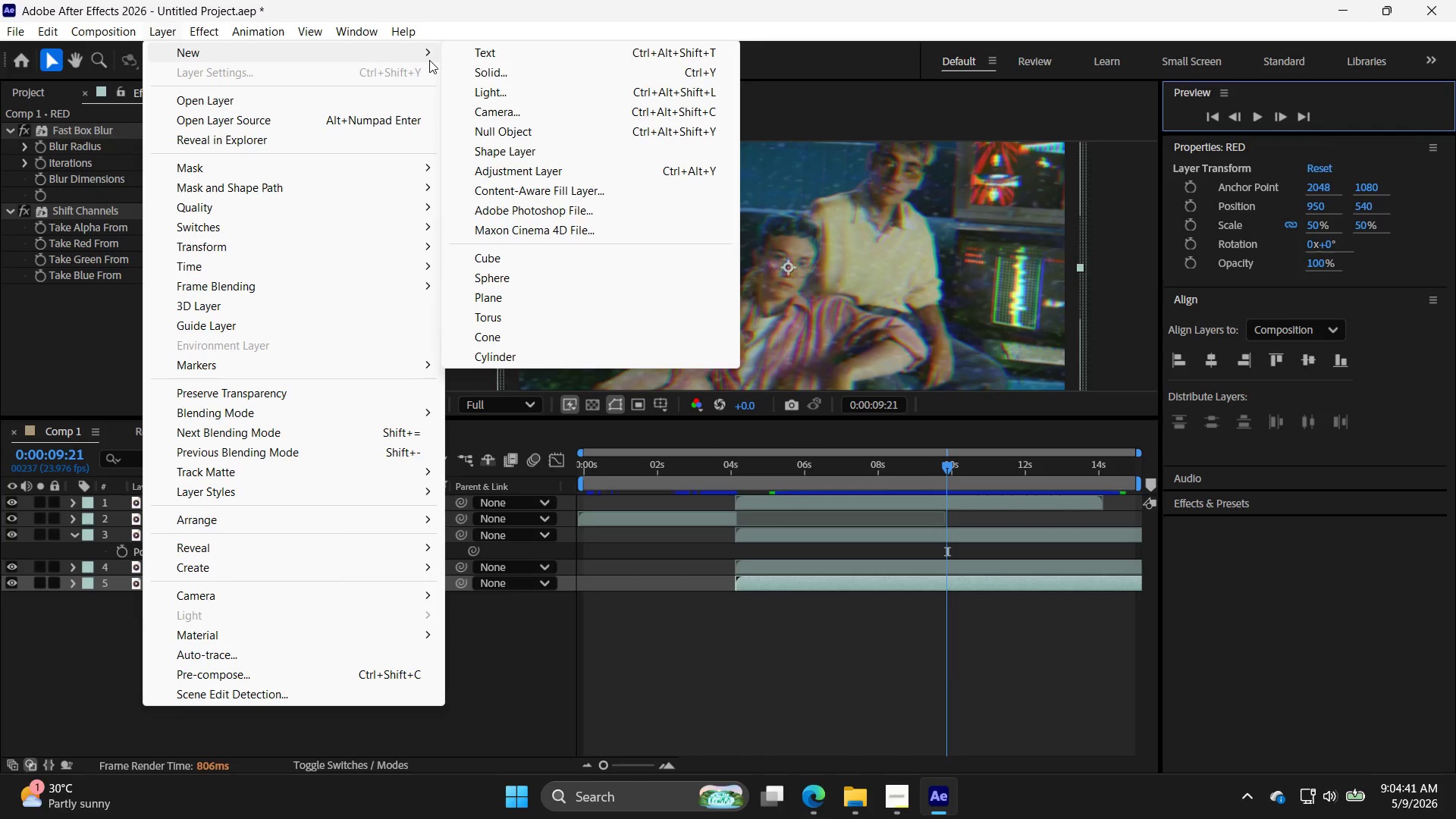 
left_click([498, 54])
 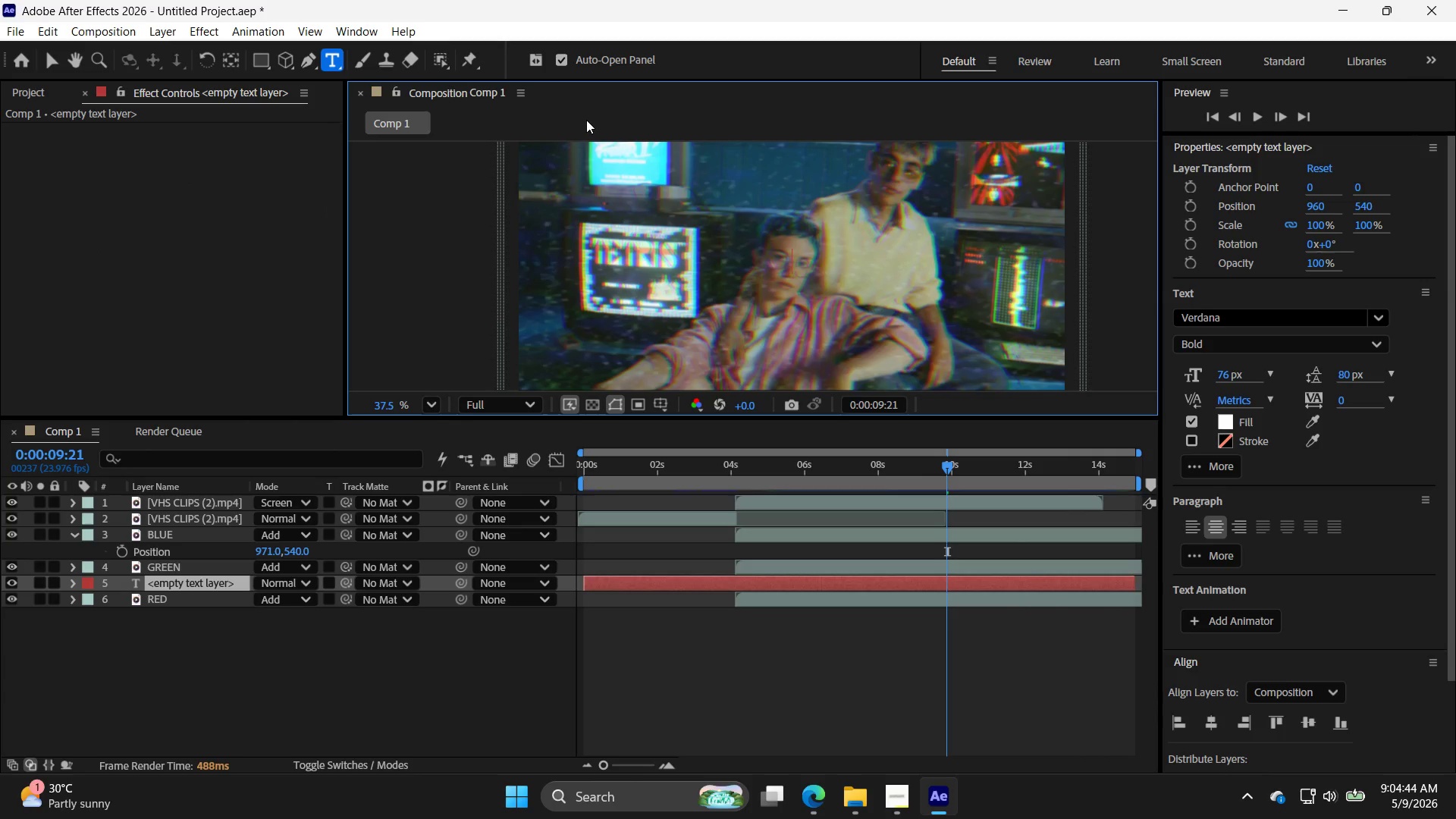 
type(PLAY )
 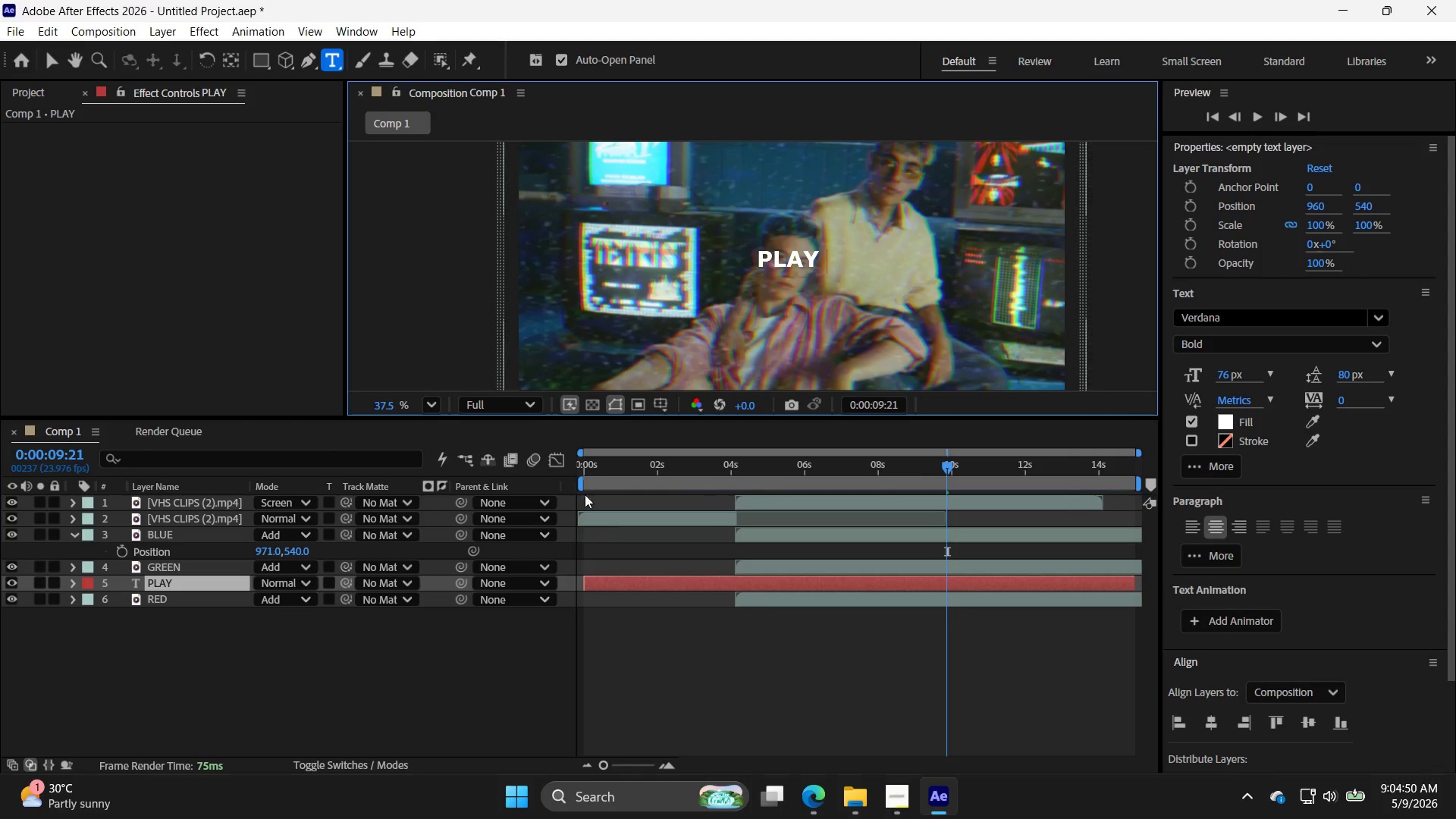 
left_click([809, 806])
 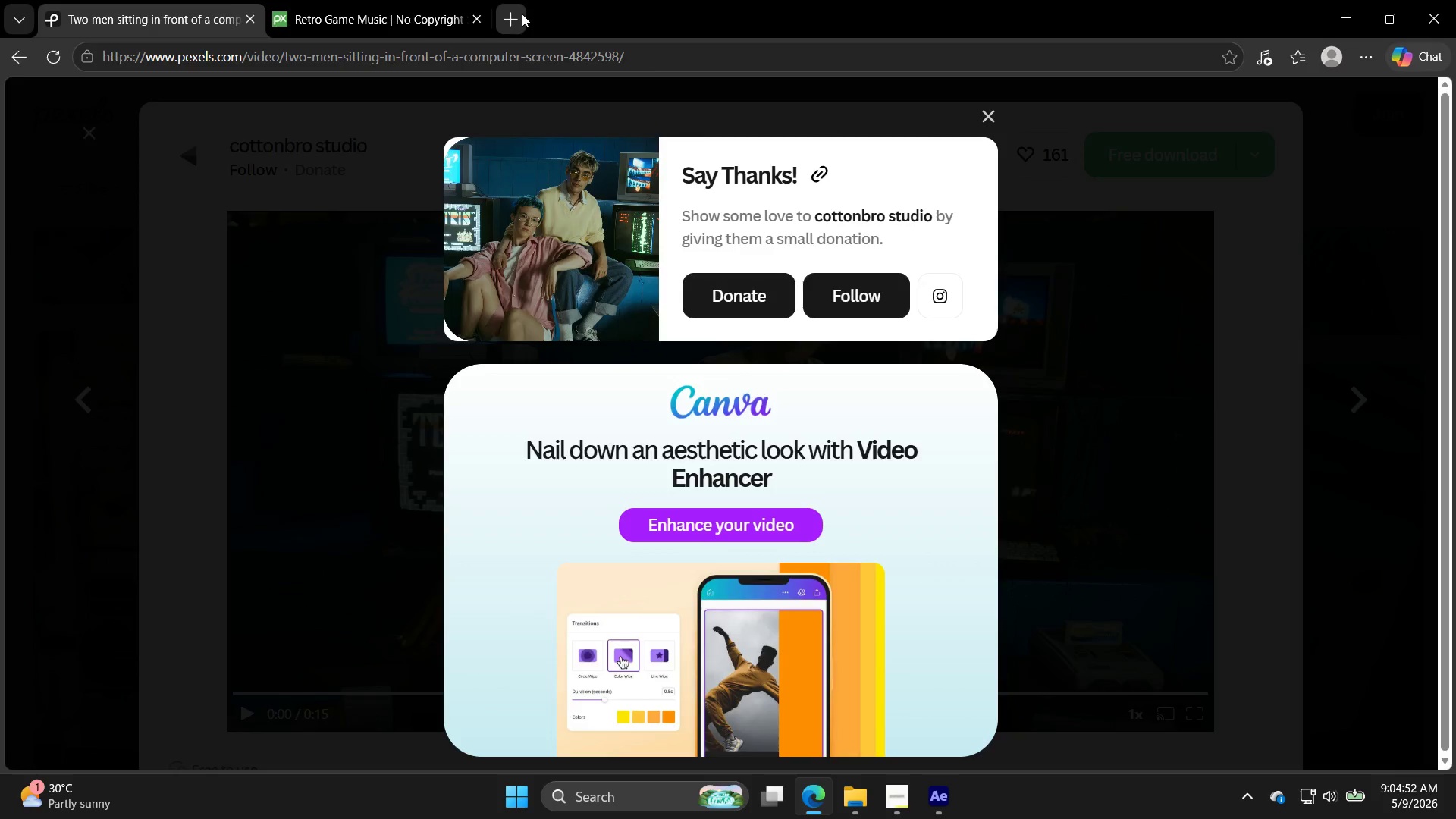 
type(gc)
 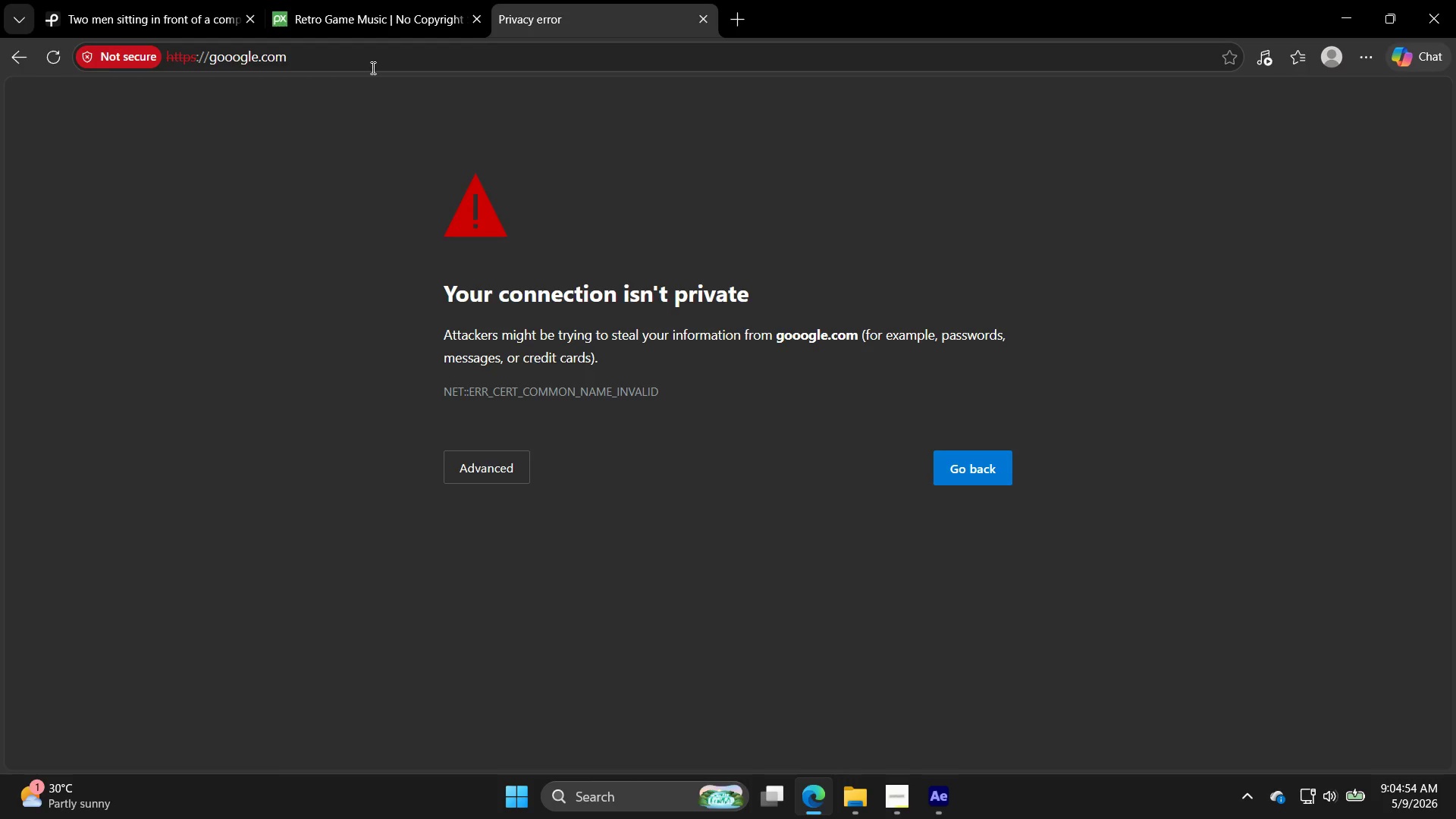 
left_click([364, 64])
 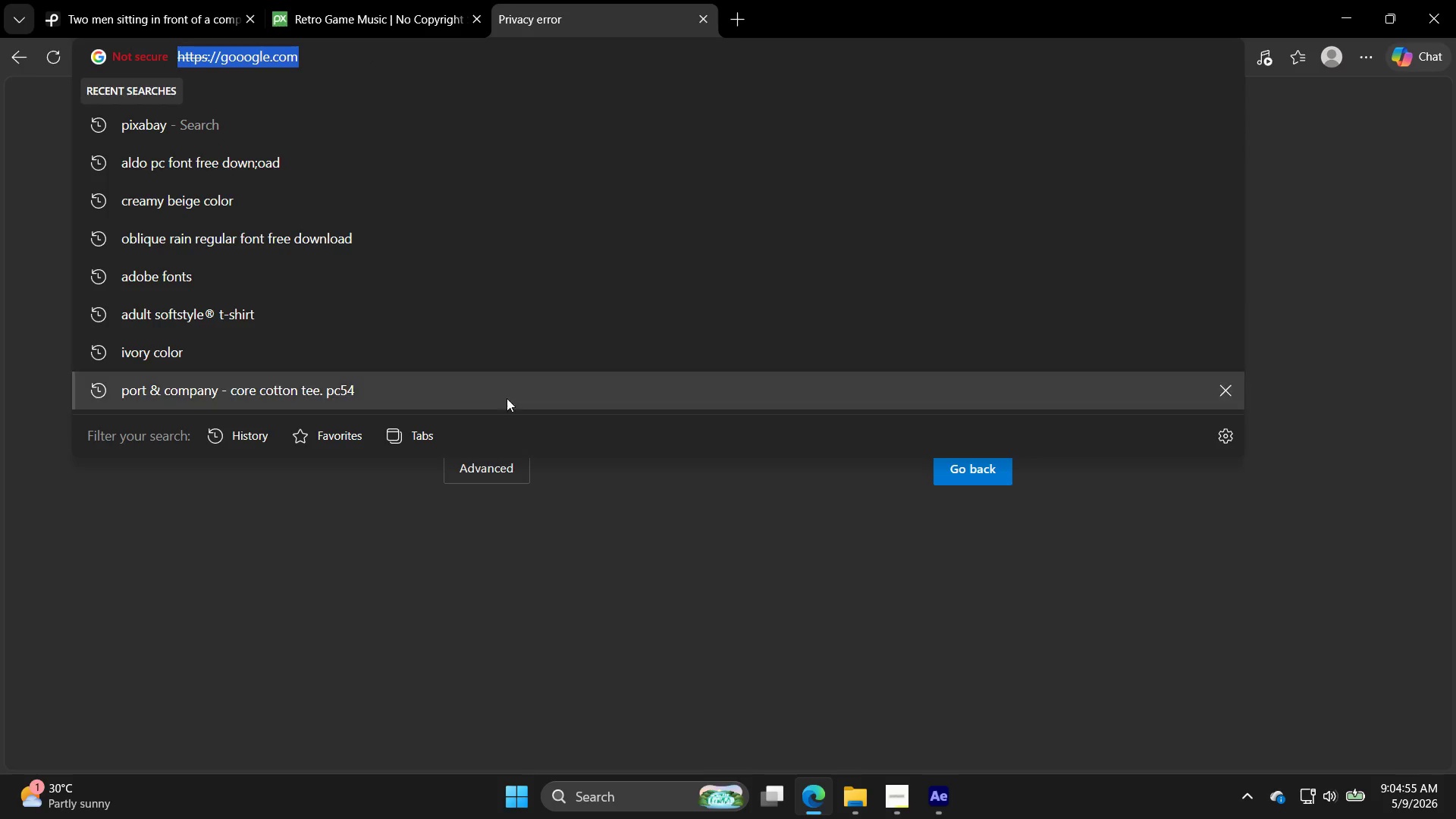 
left_click_drag(start_coordinate=[500, 498], to_coordinate=[501, 490])
 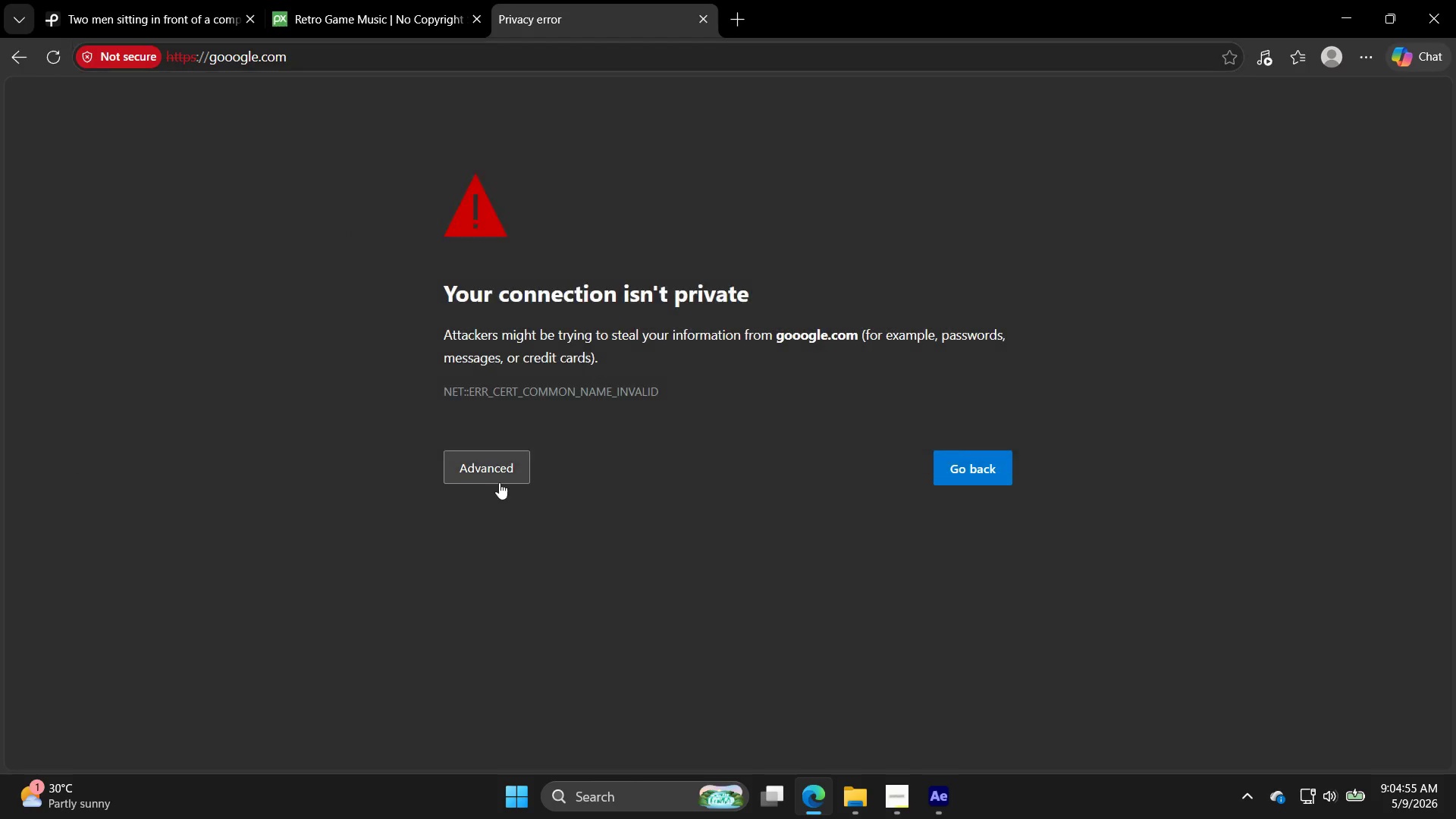 
double_click([499, 482])
 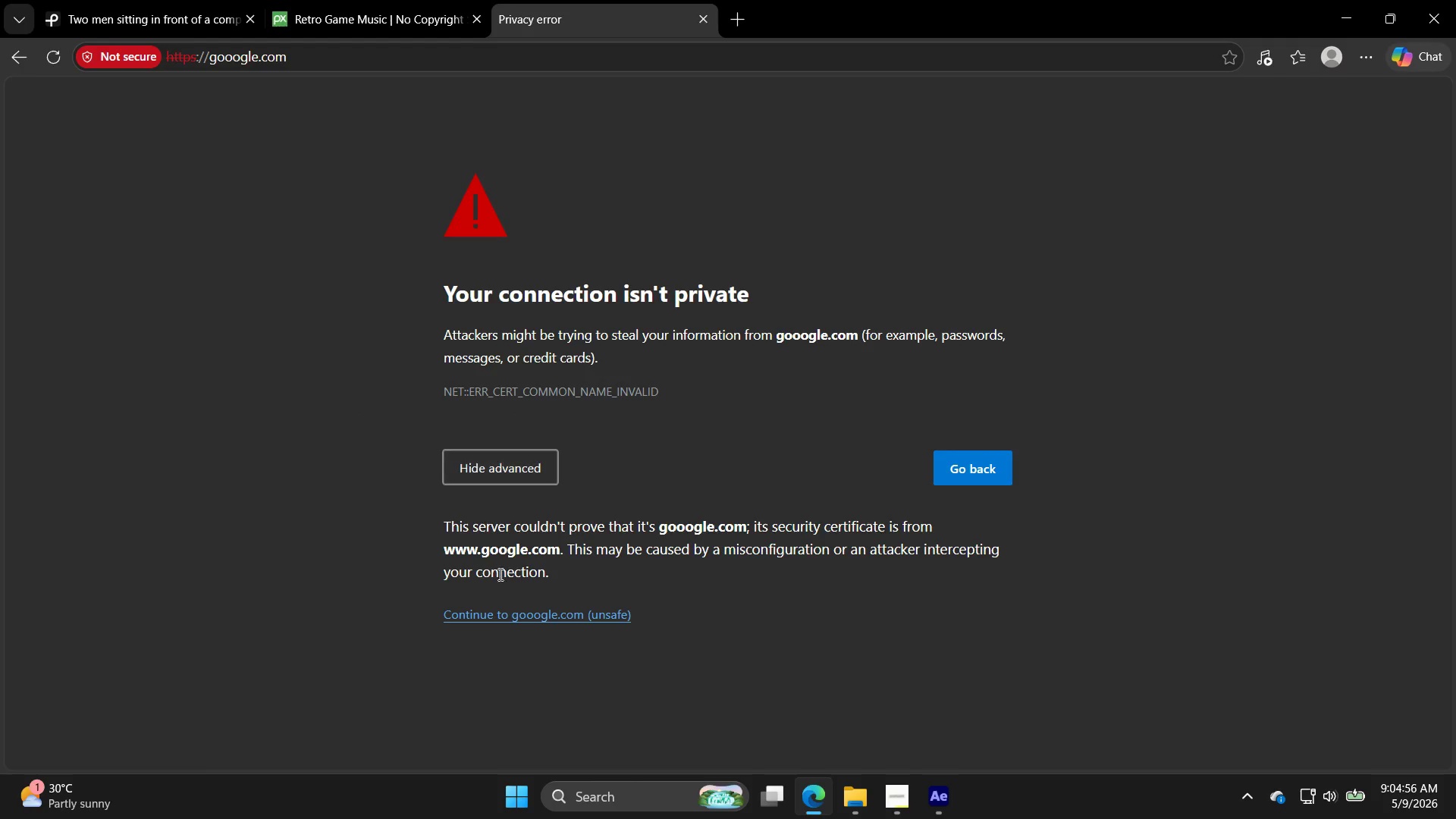 
left_click([523, 614])
 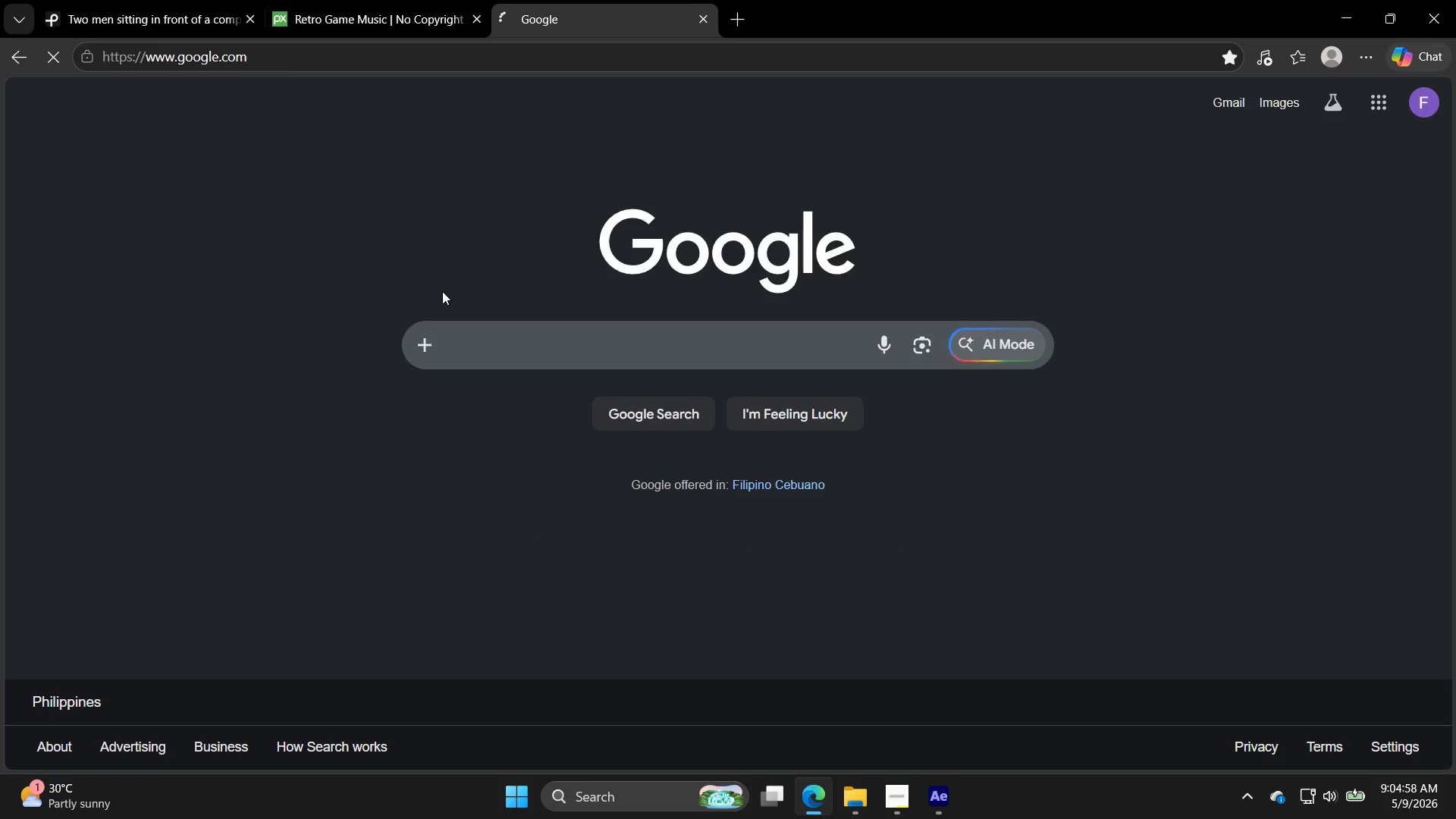 
type(vcx)
key(Backspace)
type(r osd monoi)
key(Backspace)
 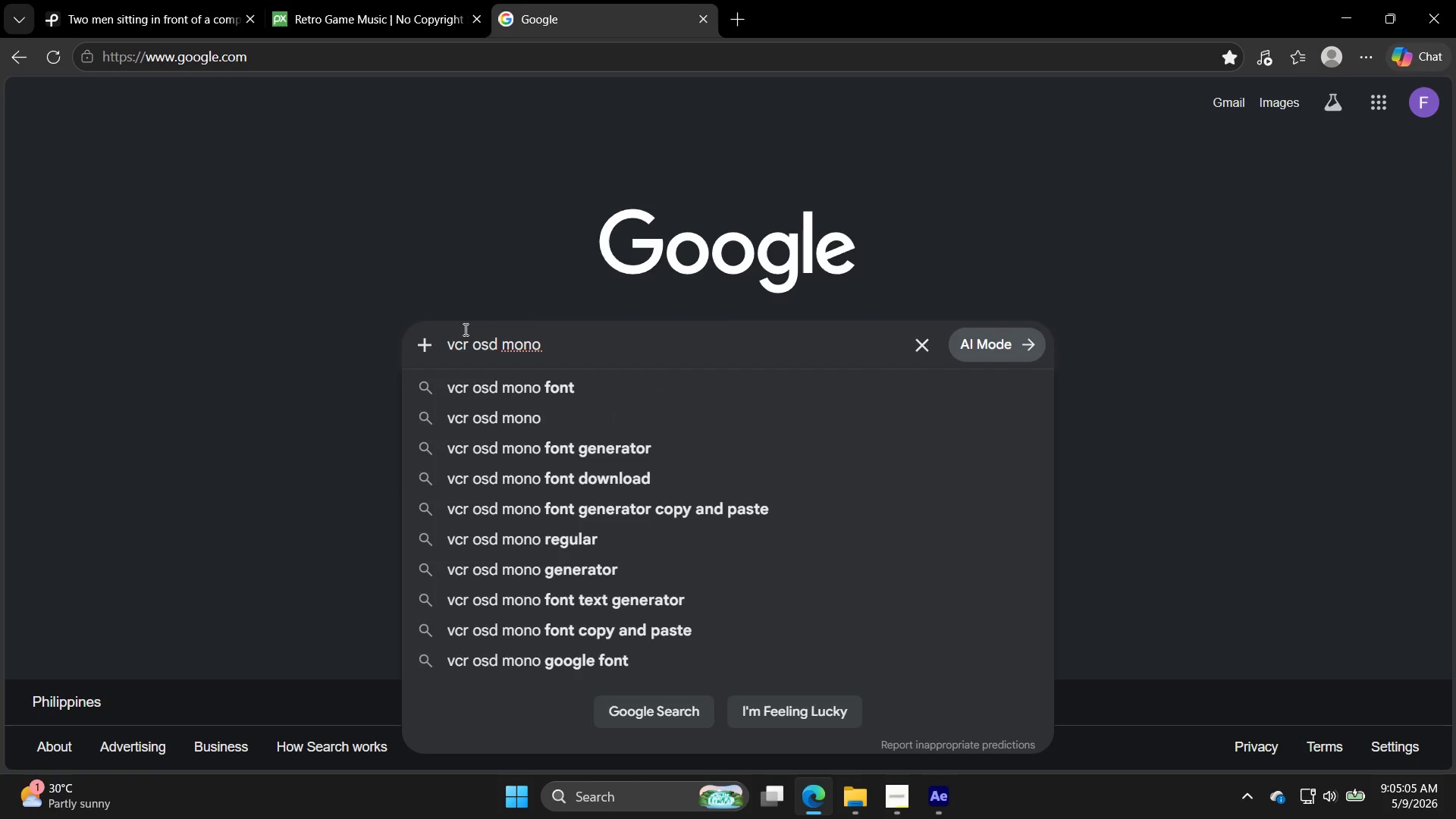 
key(Enter)
 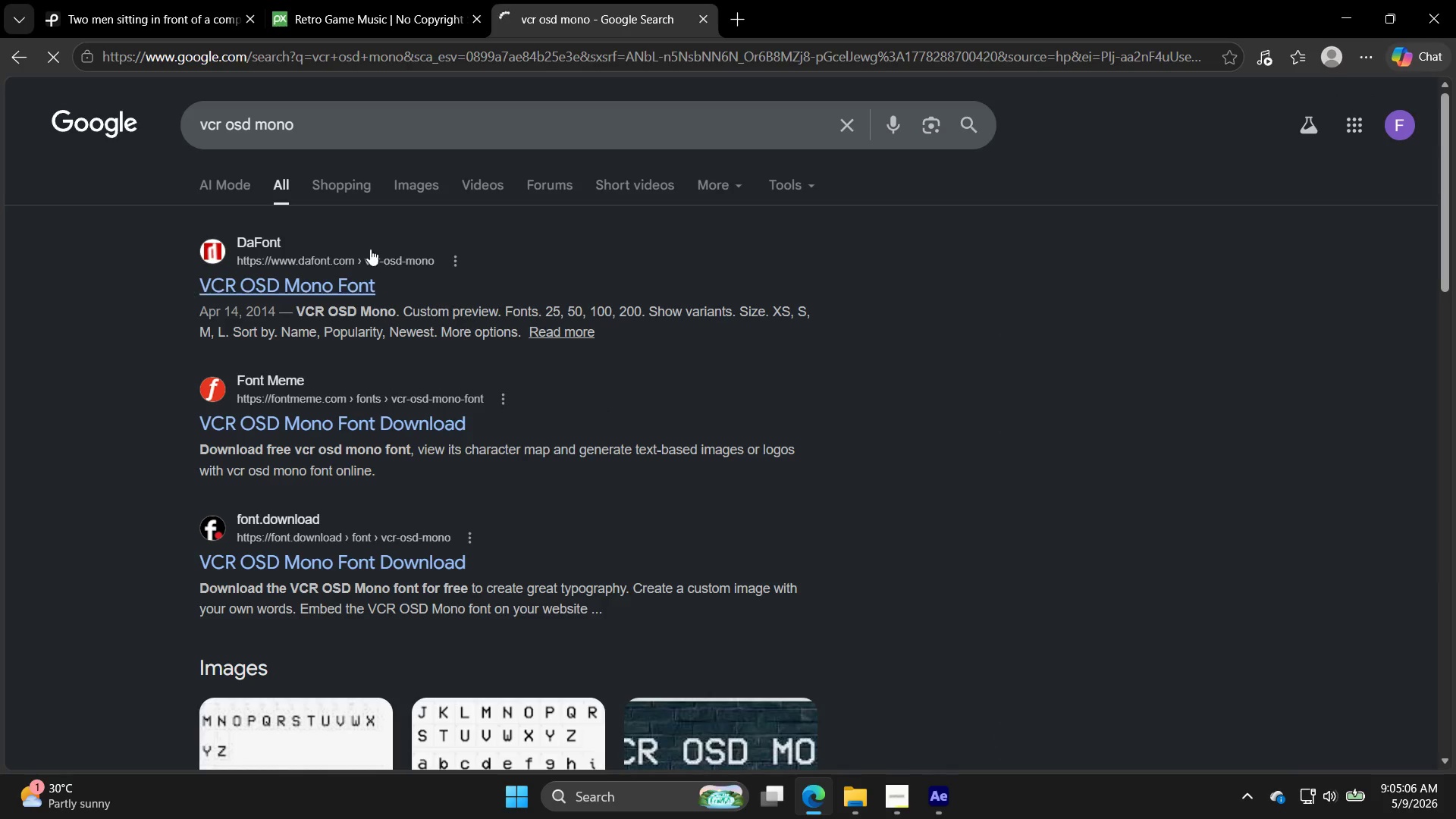 
left_click([347, 285])
 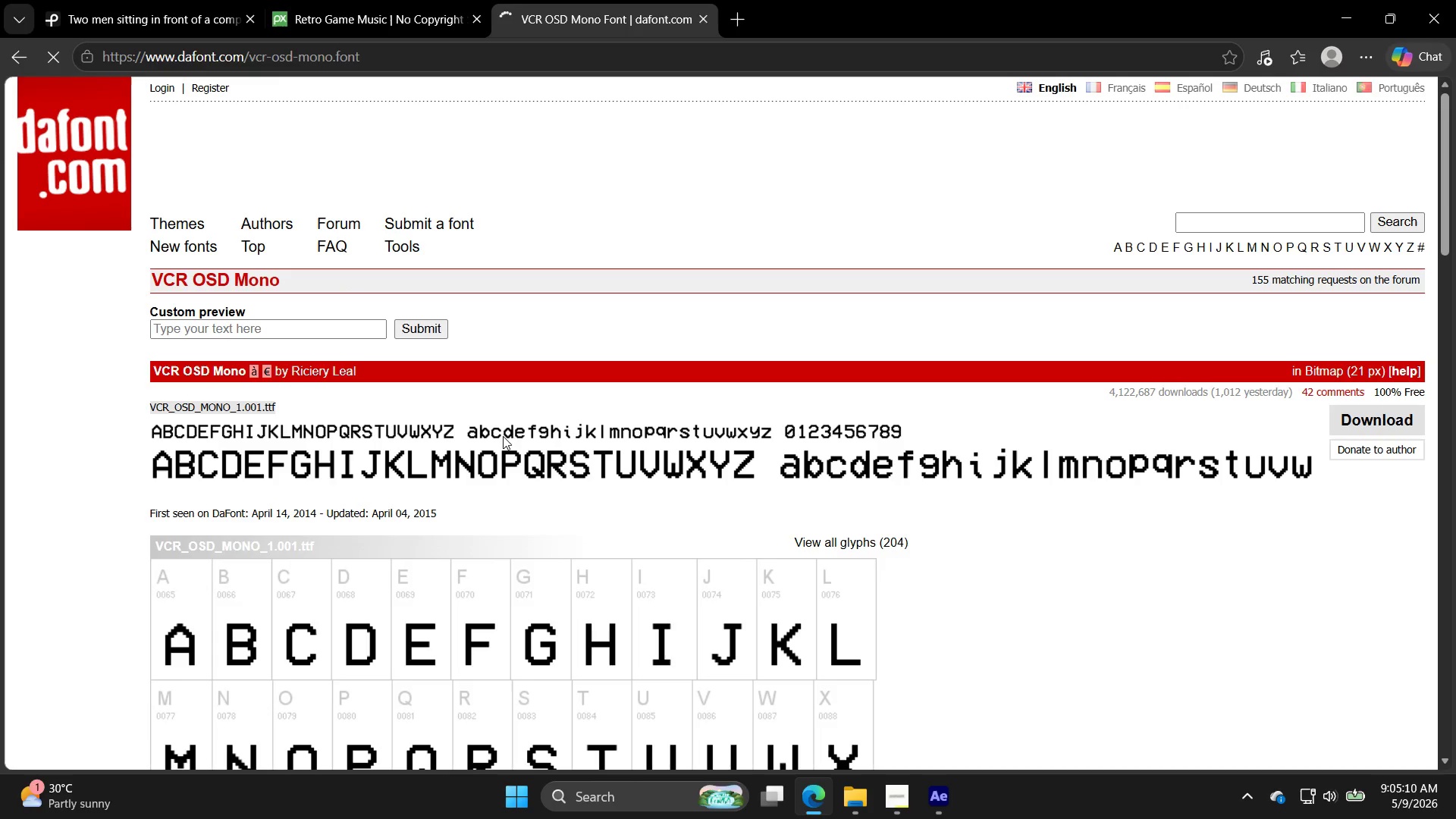 
left_click([1352, 415])
 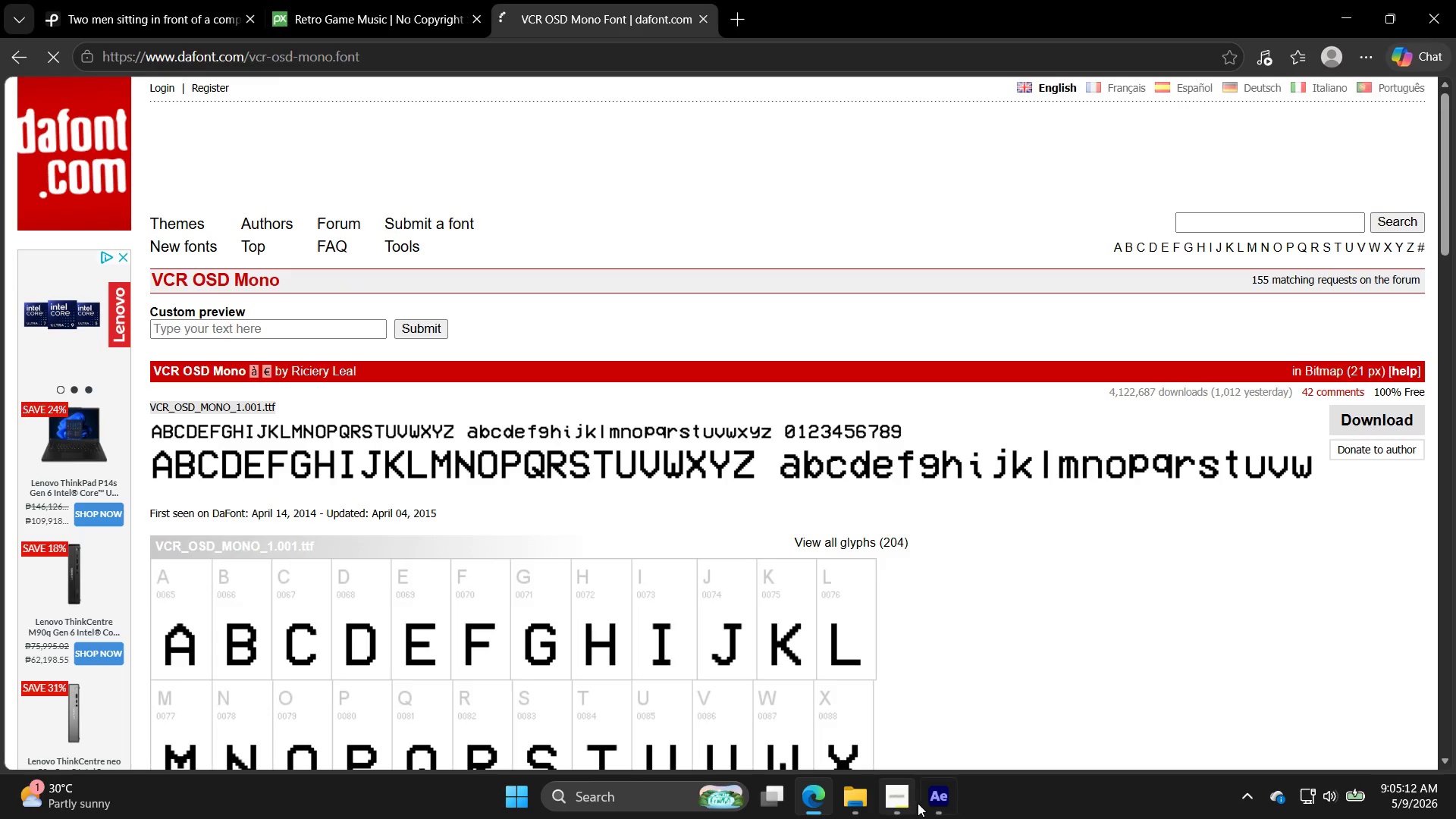 
left_click([909, 802])